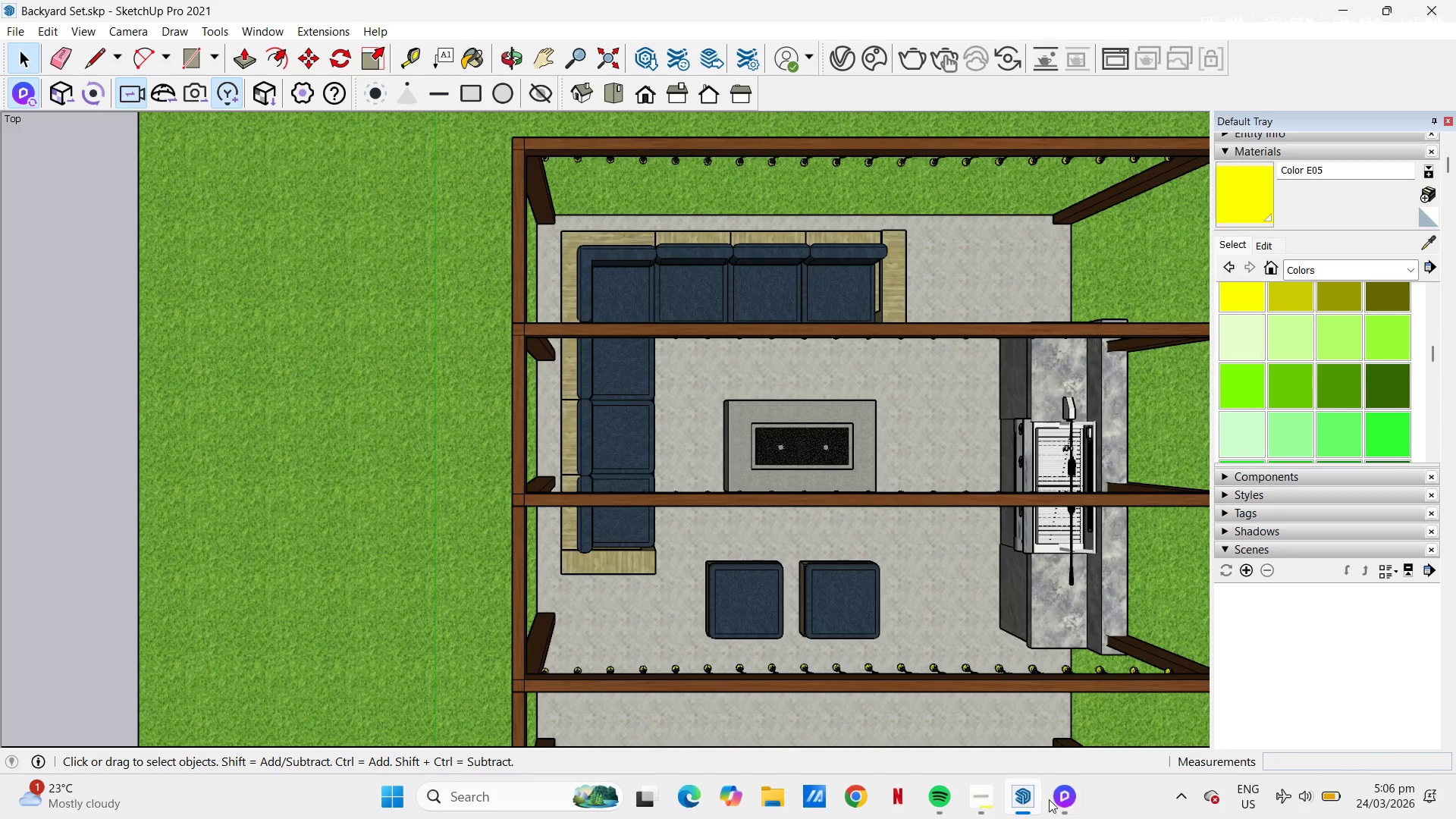 
left_click([1075, 803])
 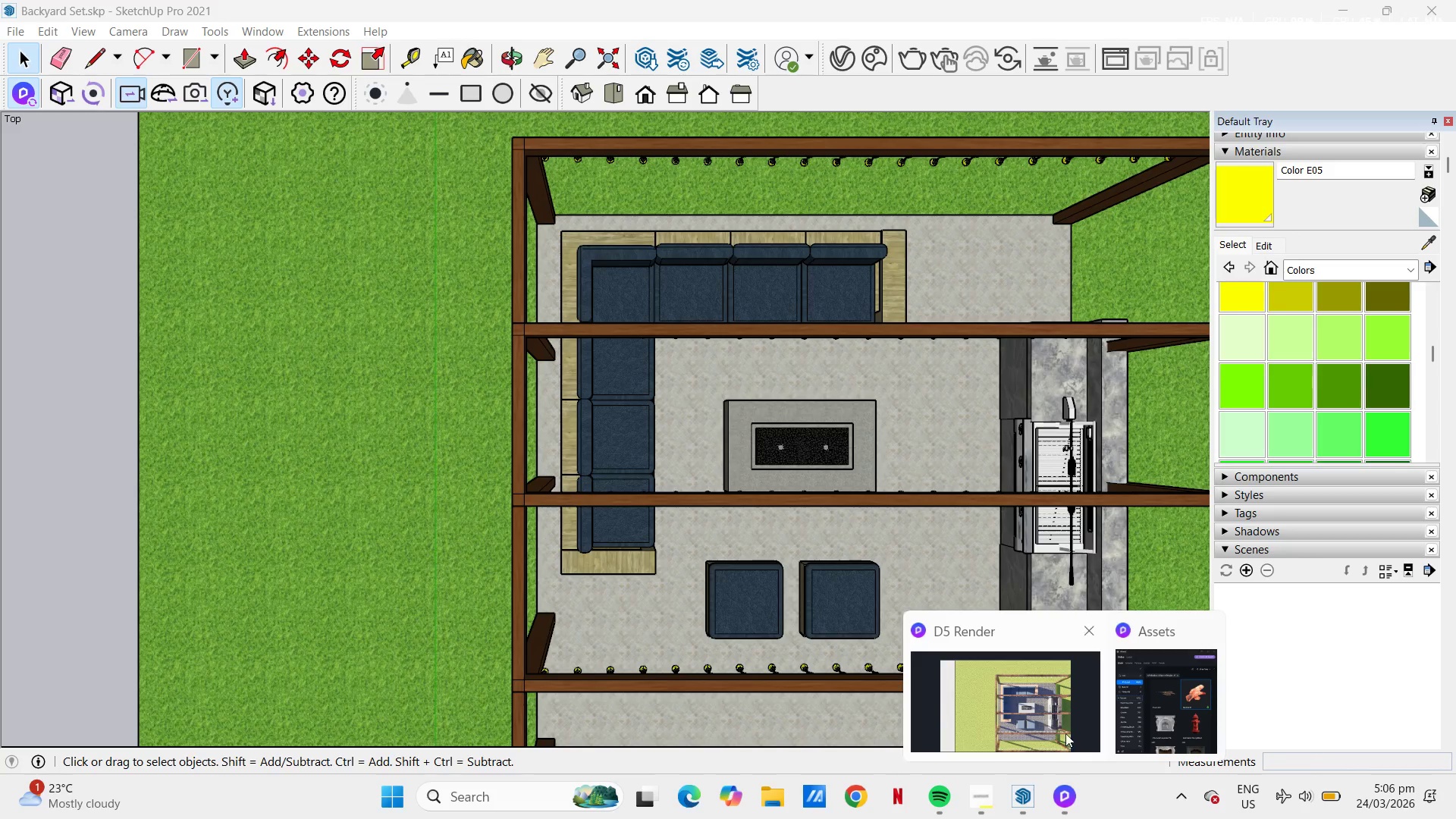 
left_click([1061, 722])
 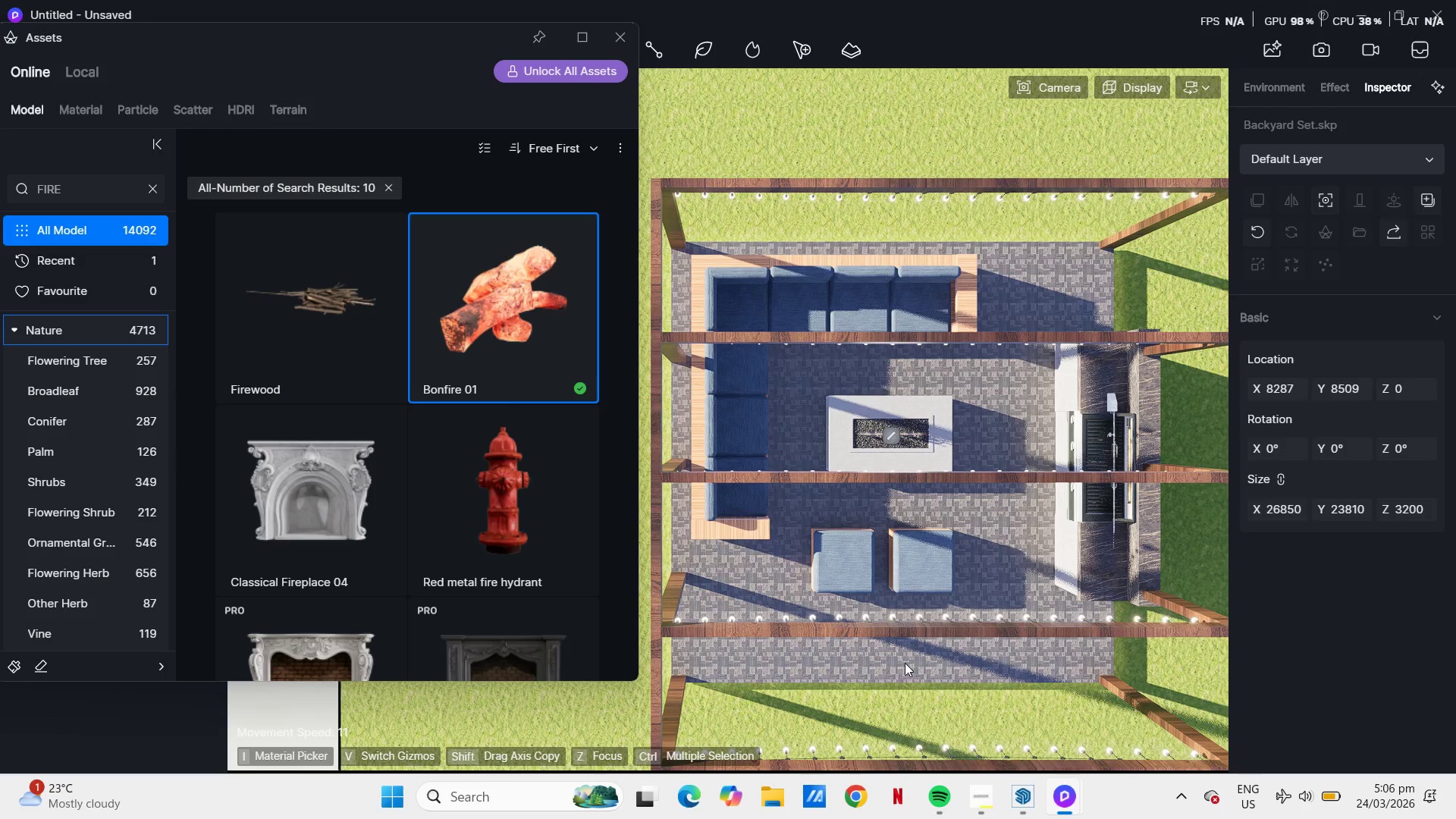 
hold_key(key=H, duration=0.33)
 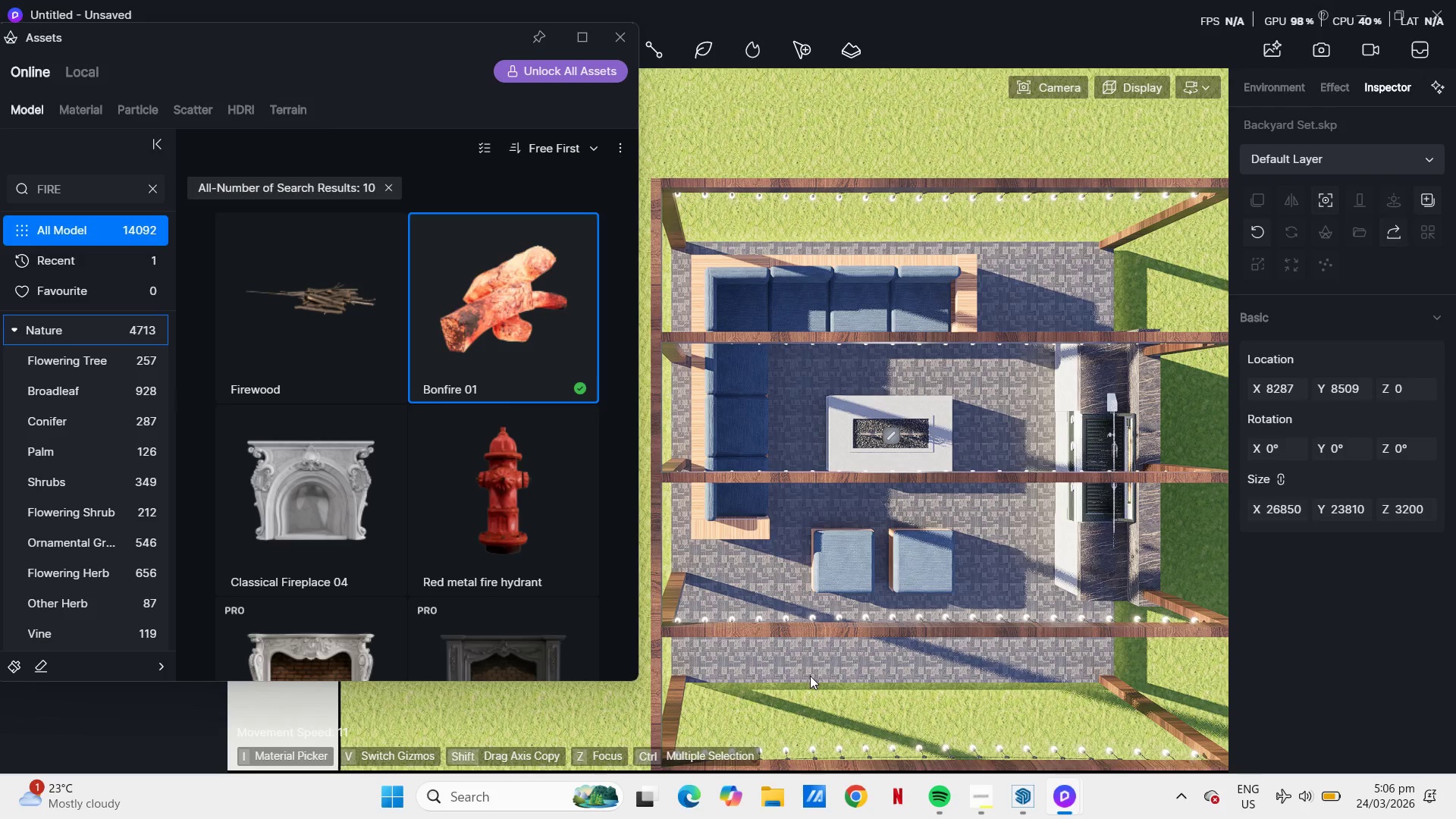 
hold_key(key=E, duration=1.24)
 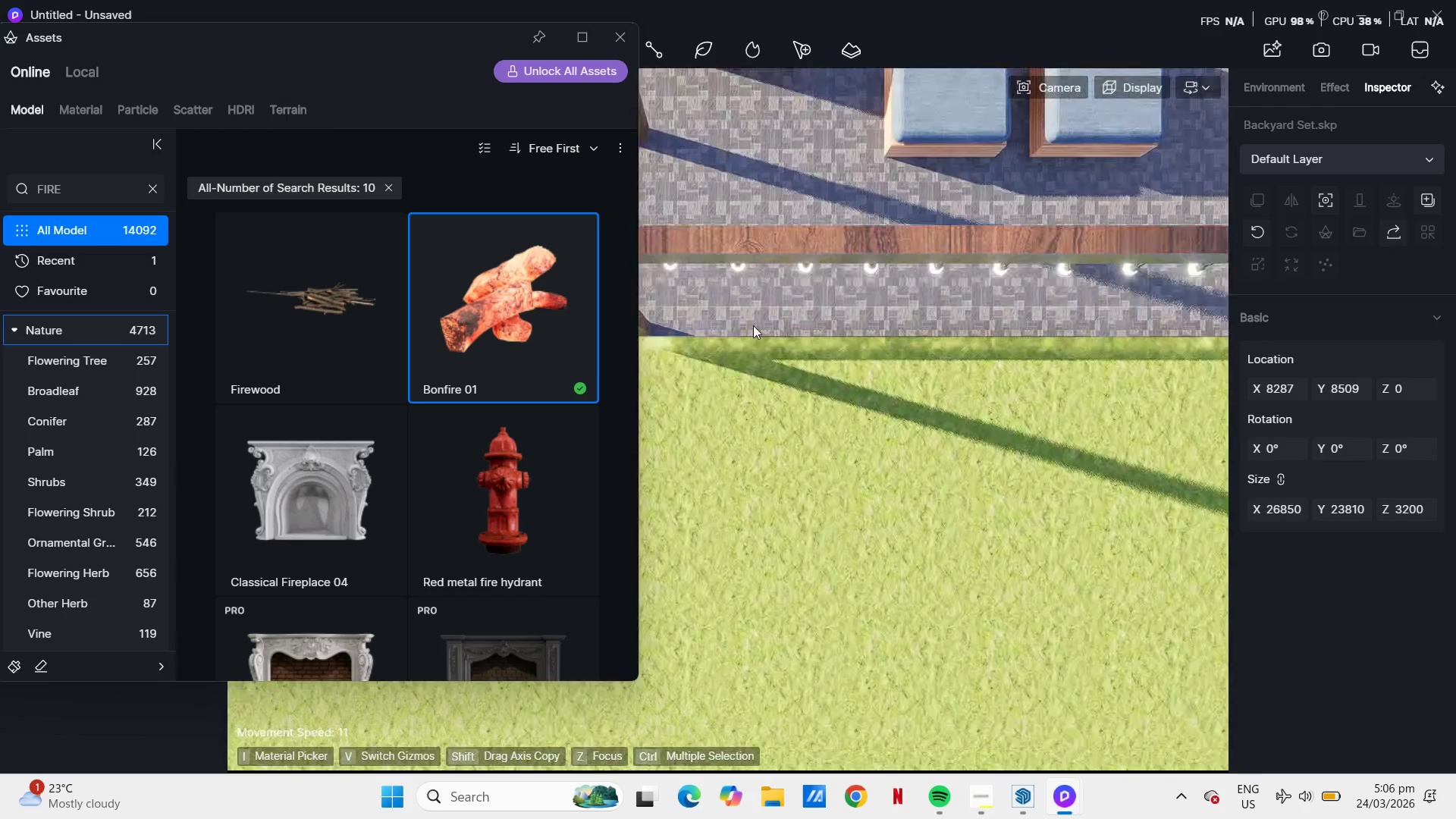 
scroll: coordinate [773, 334], scroll_direction: up, amount: 34.0
 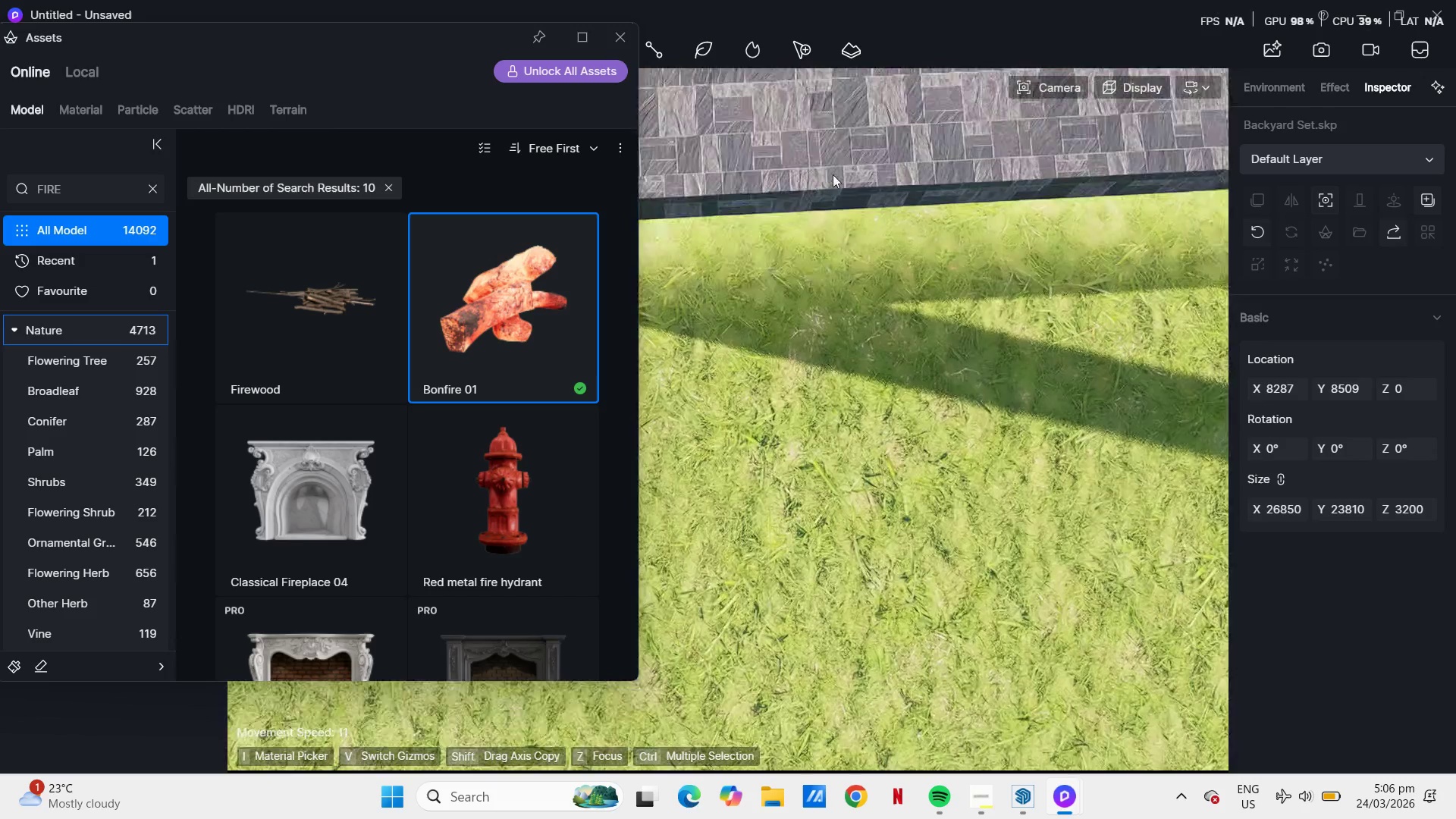 
key(E)
 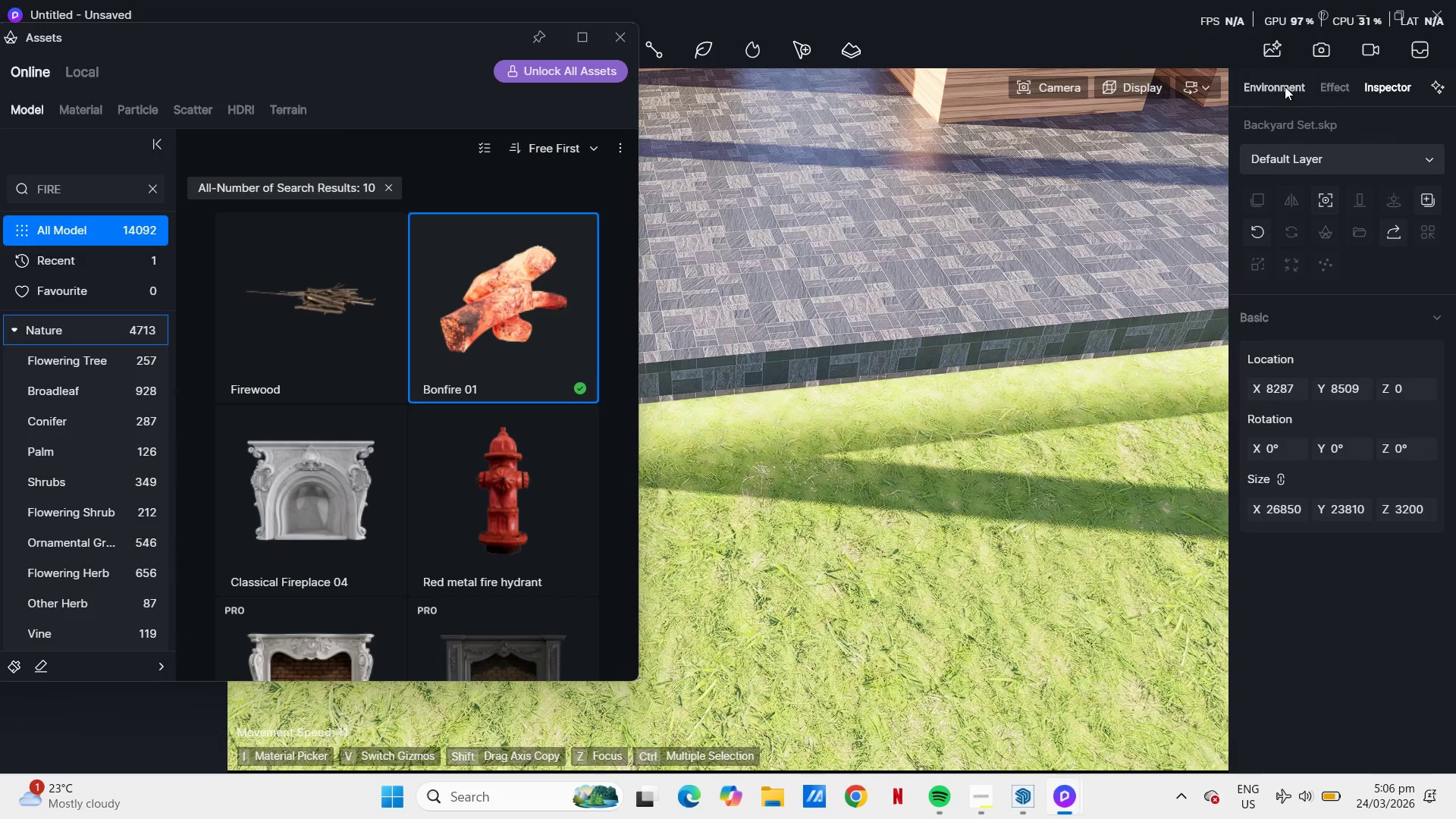 
left_click_drag(start_coordinate=[629, 44], to_coordinate=[595, 129])
 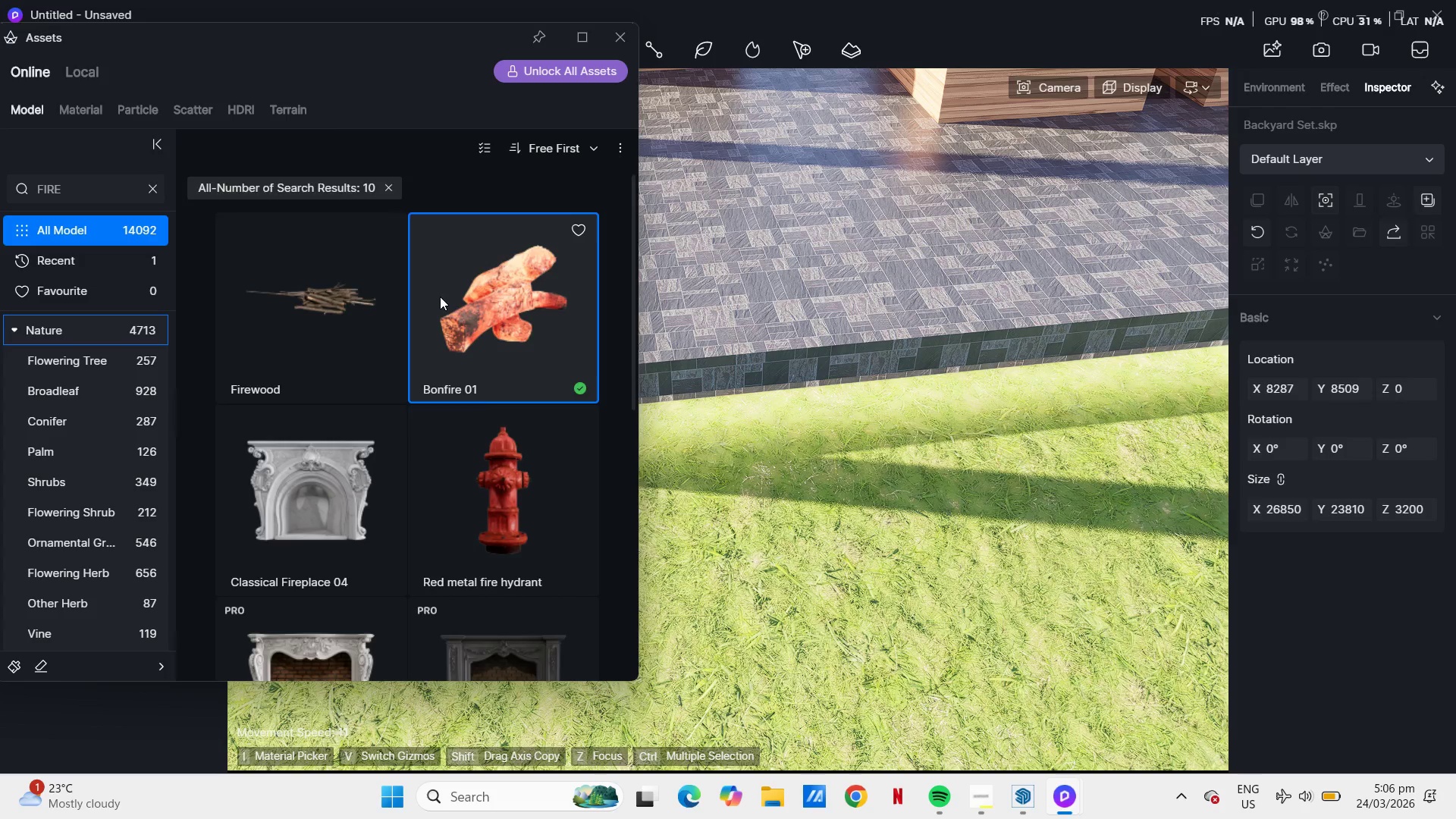 
scroll: coordinate [452, 323], scroll_direction: down, amount: 1.0
 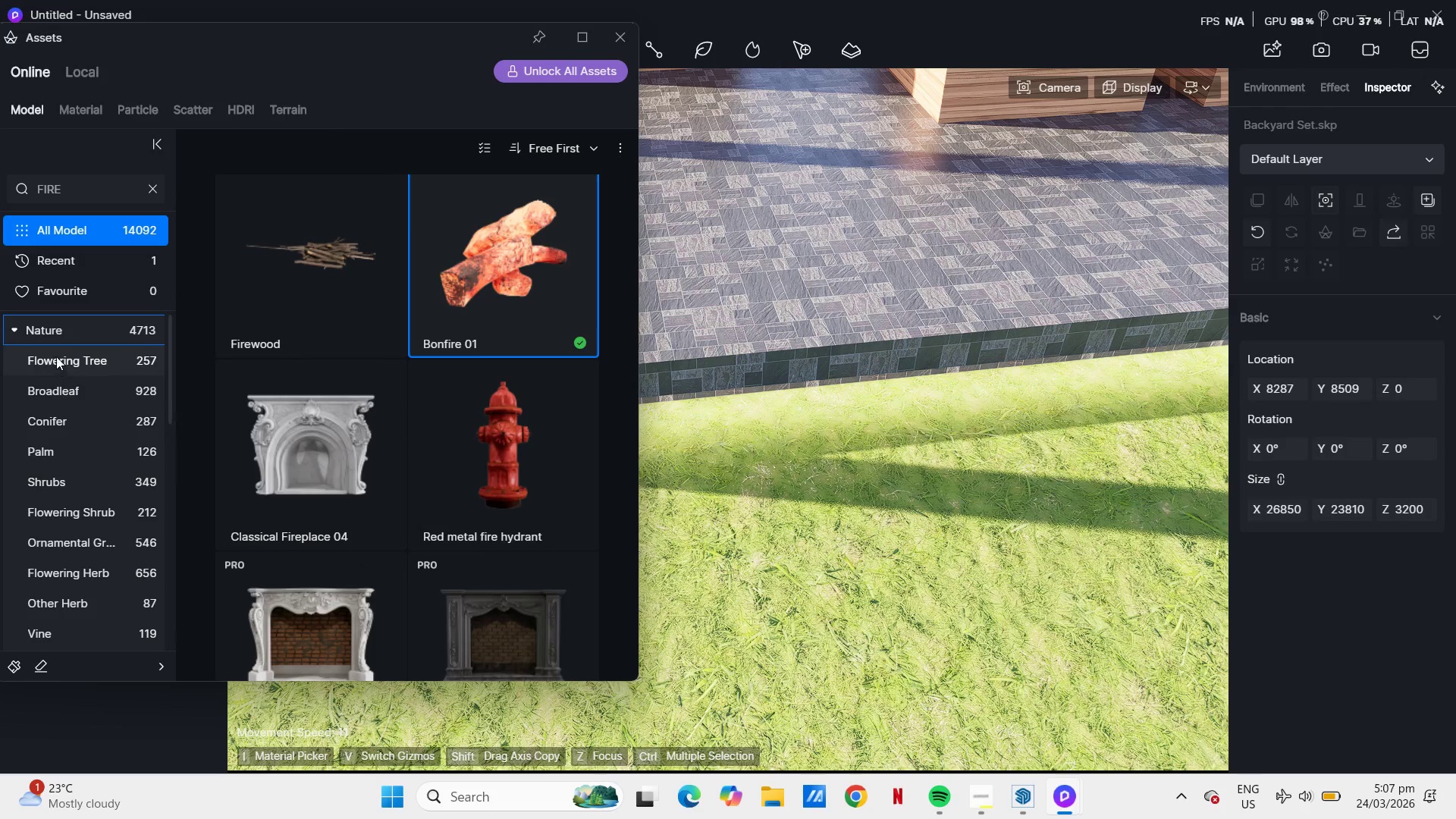 
left_click([55, 326])
 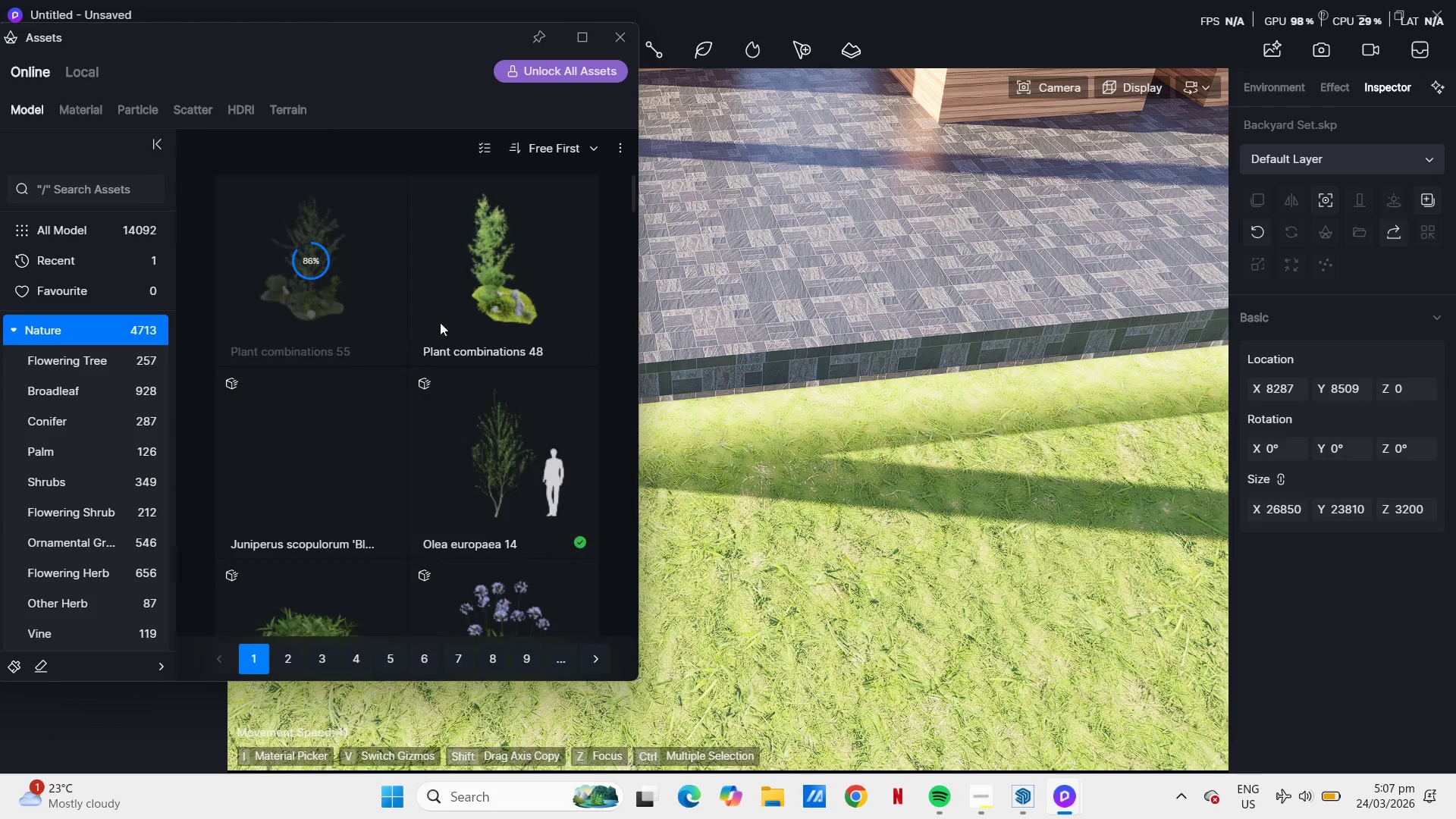 
scroll: coordinate [45, 324], scroll_direction: up, amount: 3.0
 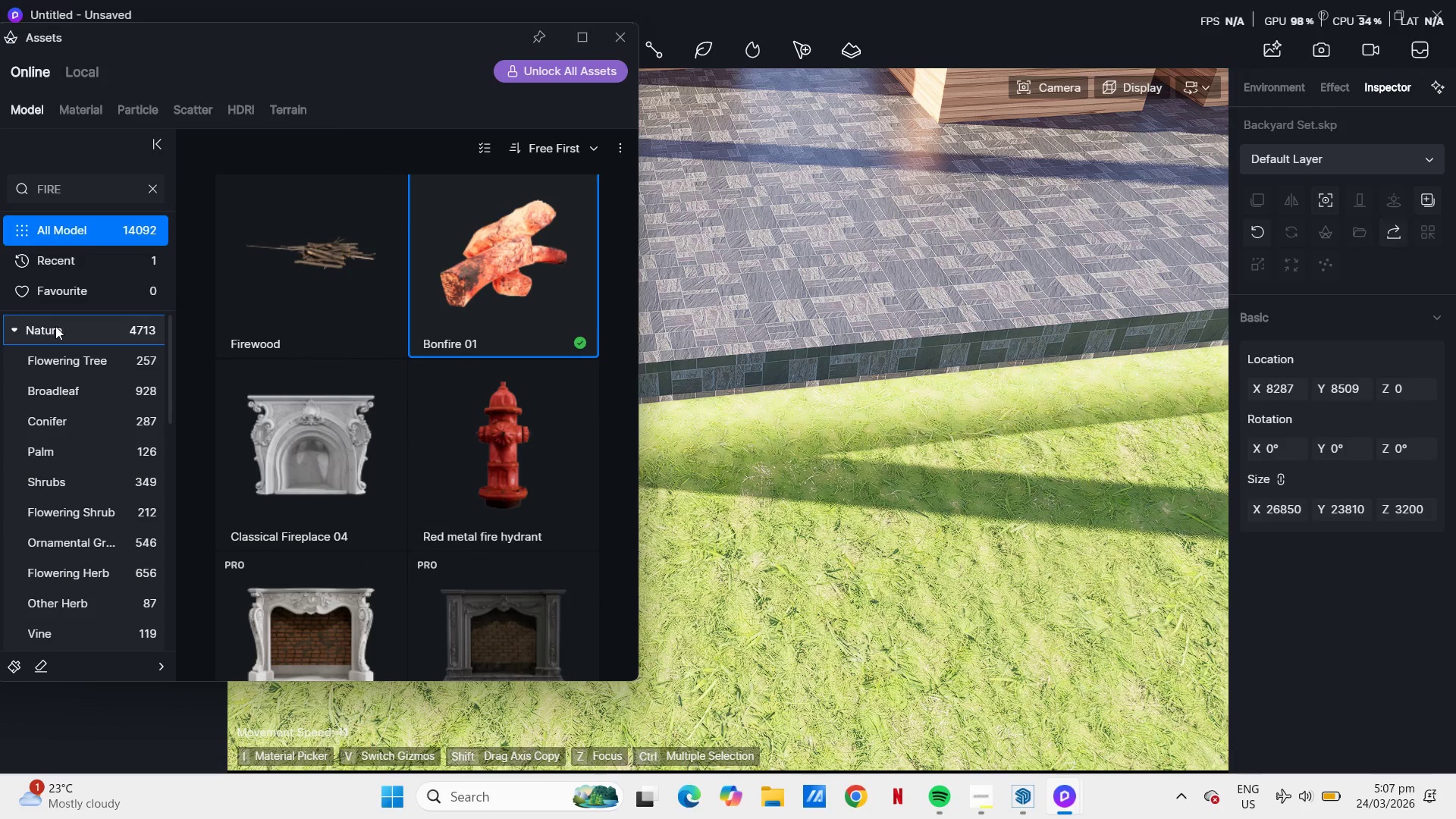 
scroll: coordinate [704, 342], scroll_direction: down, amount: 61.0
 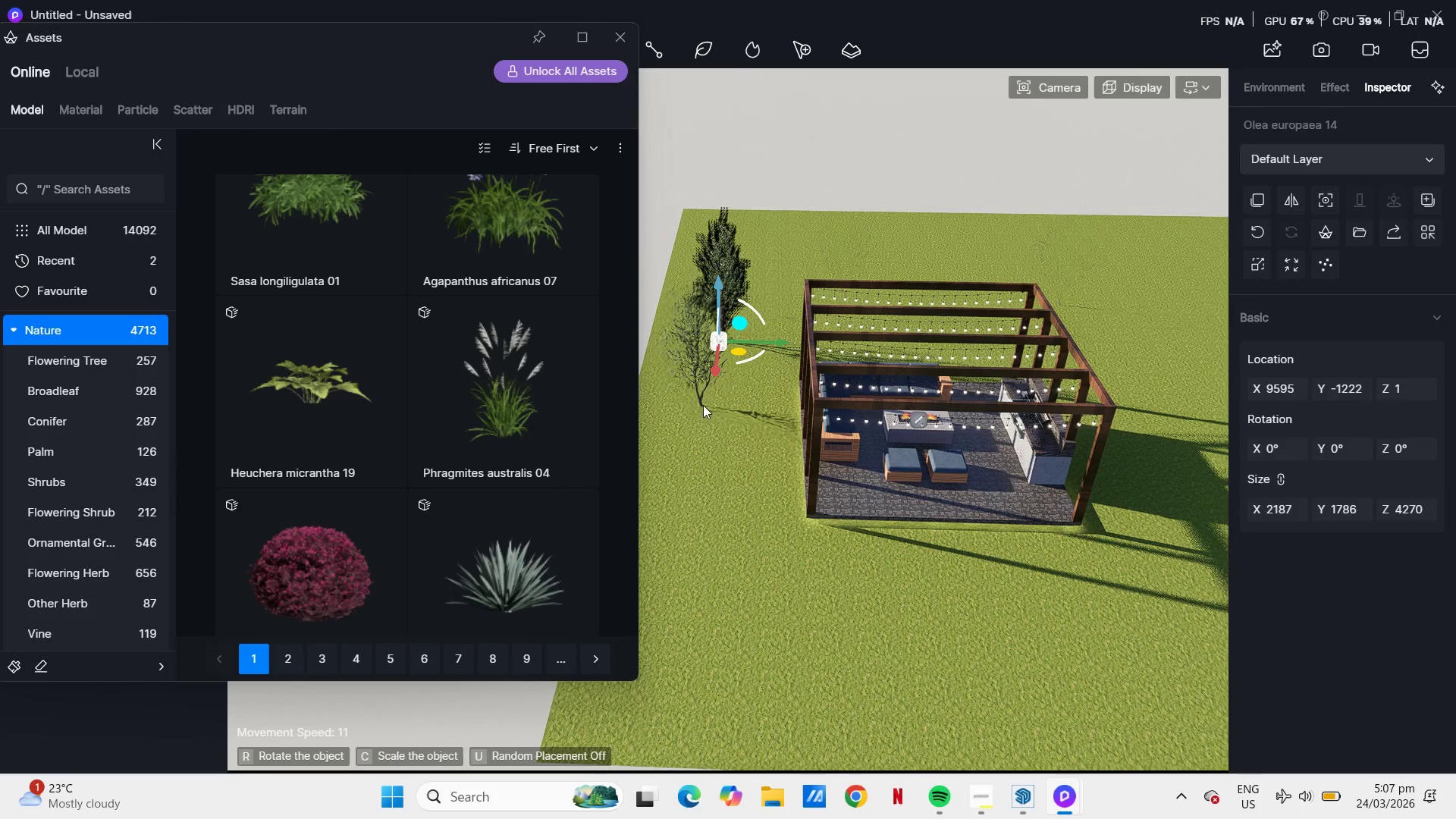 
left_click([701, 417])
 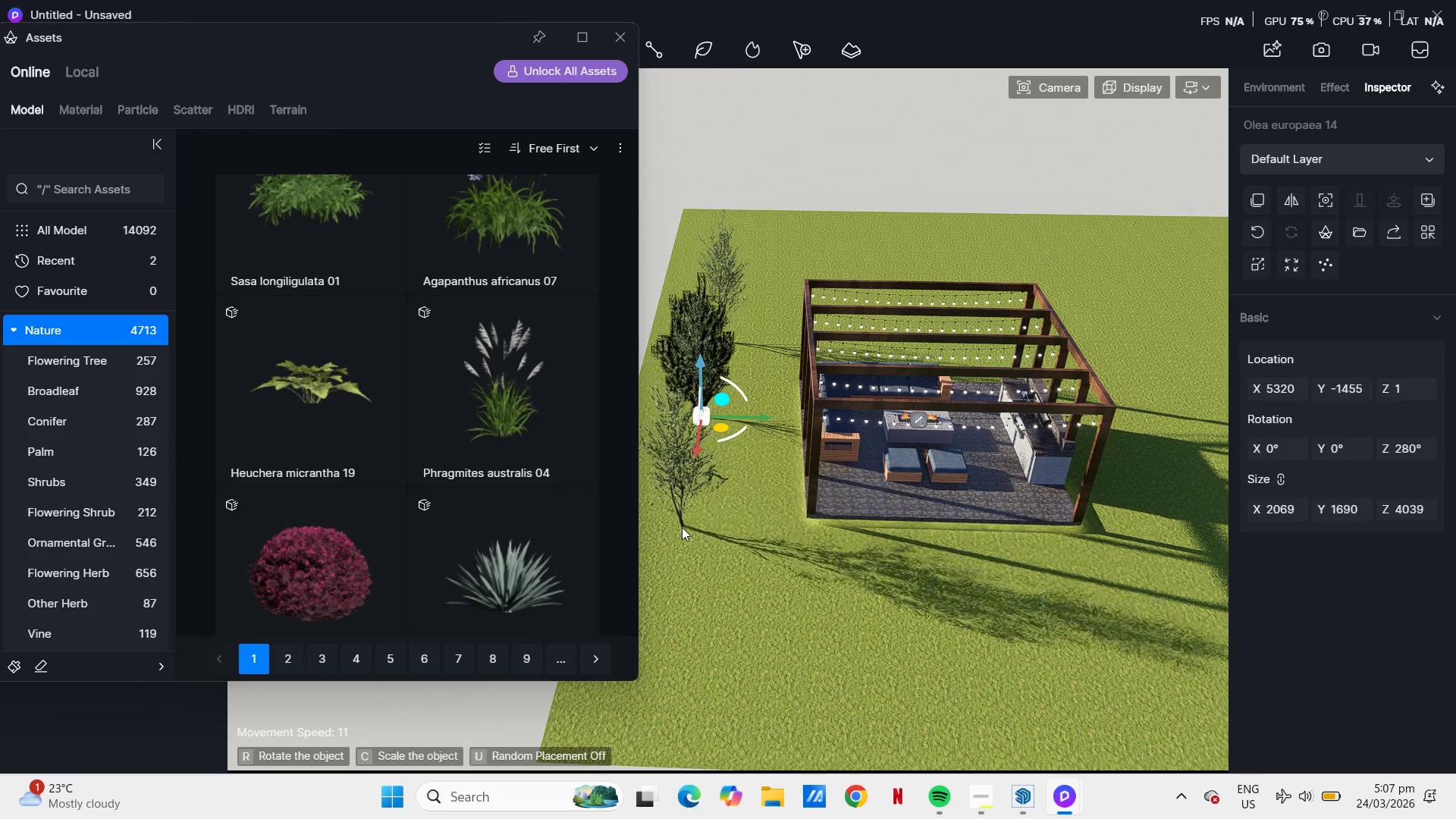 
left_click([684, 526])
 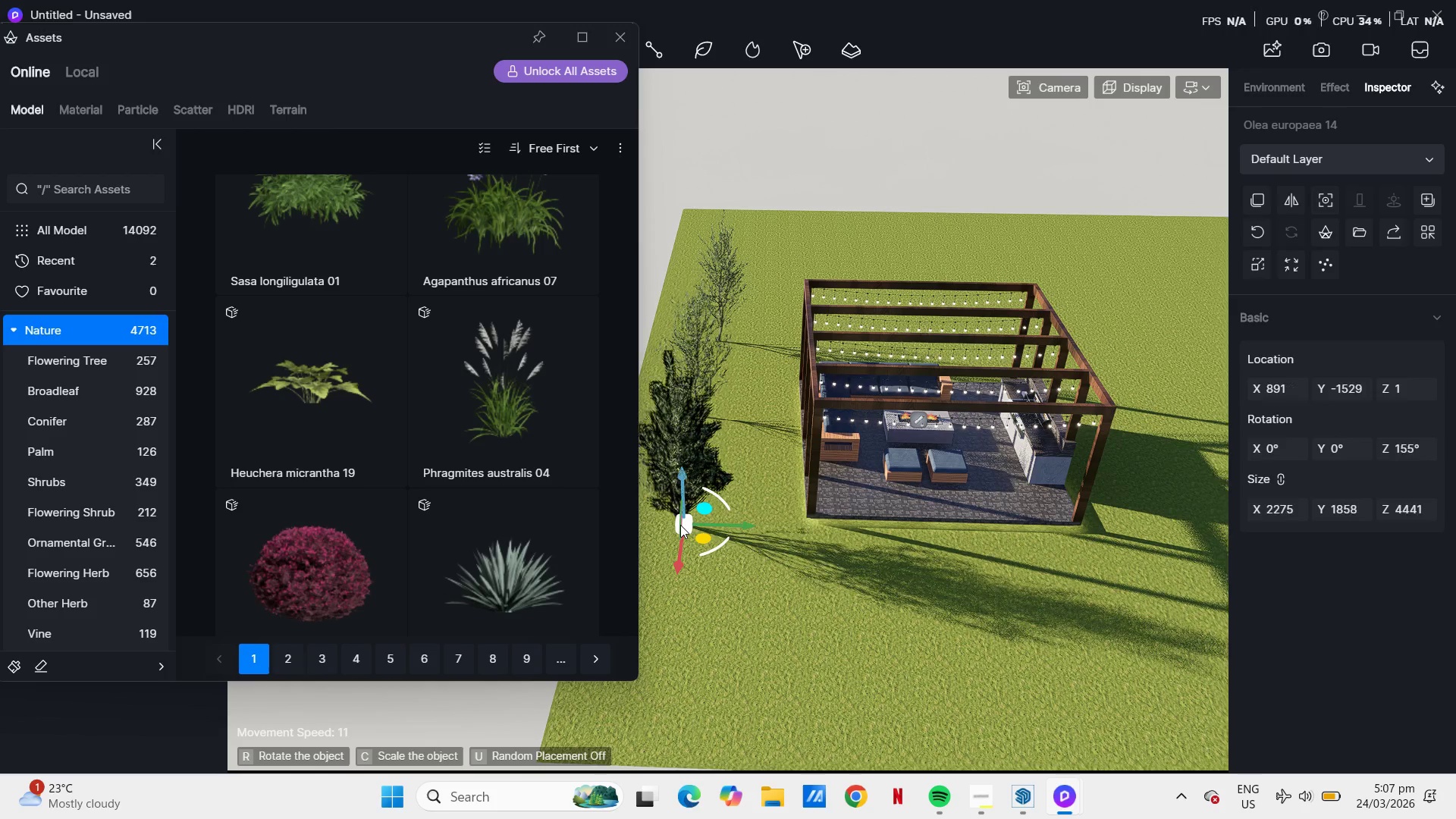 
scroll: coordinate [679, 523], scroll_direction: down, amount: 6.0
 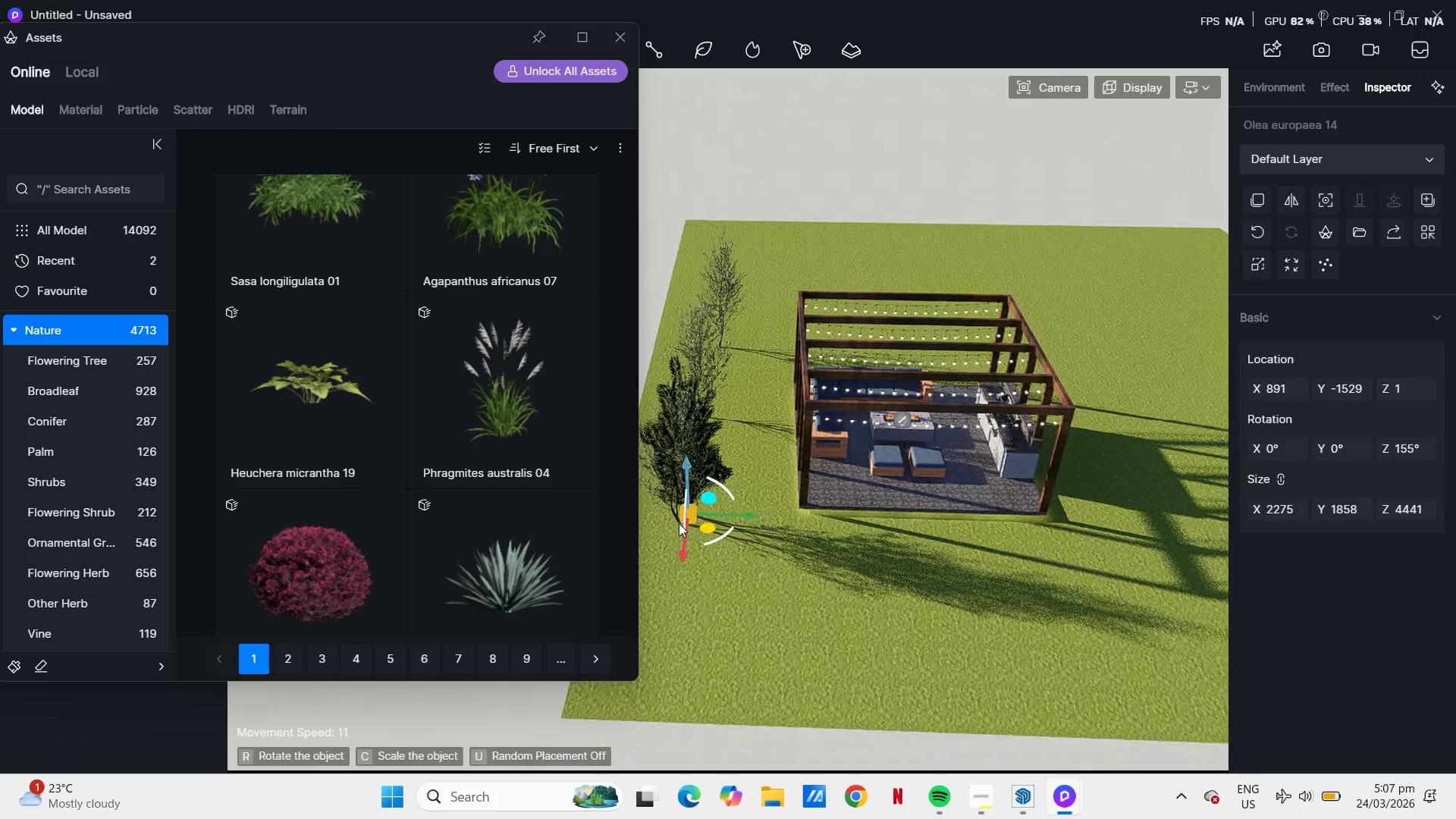 
hold_key(key=D, duration=0.52)
 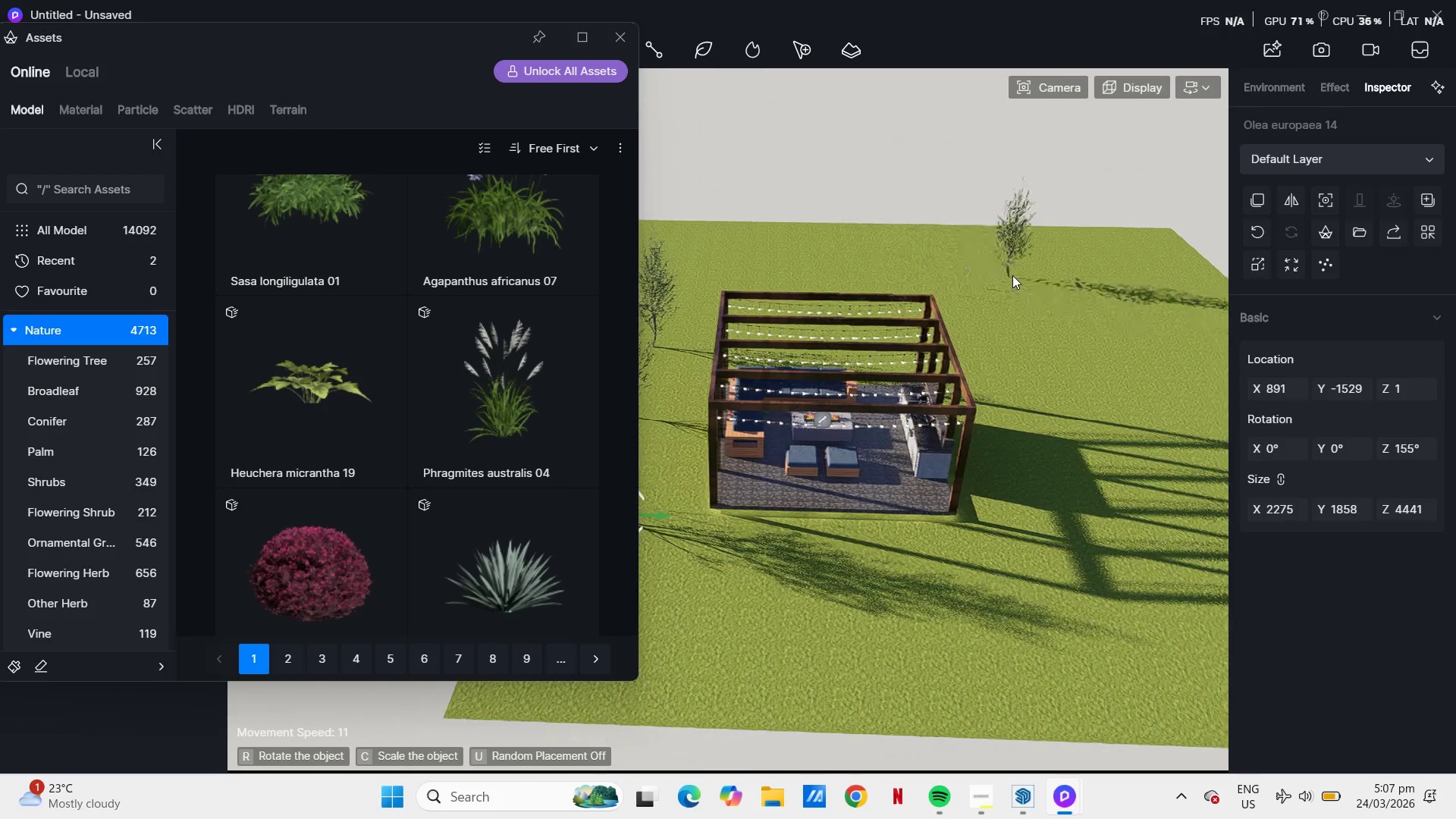 
hold_key(key=Q, duration=1.5)
 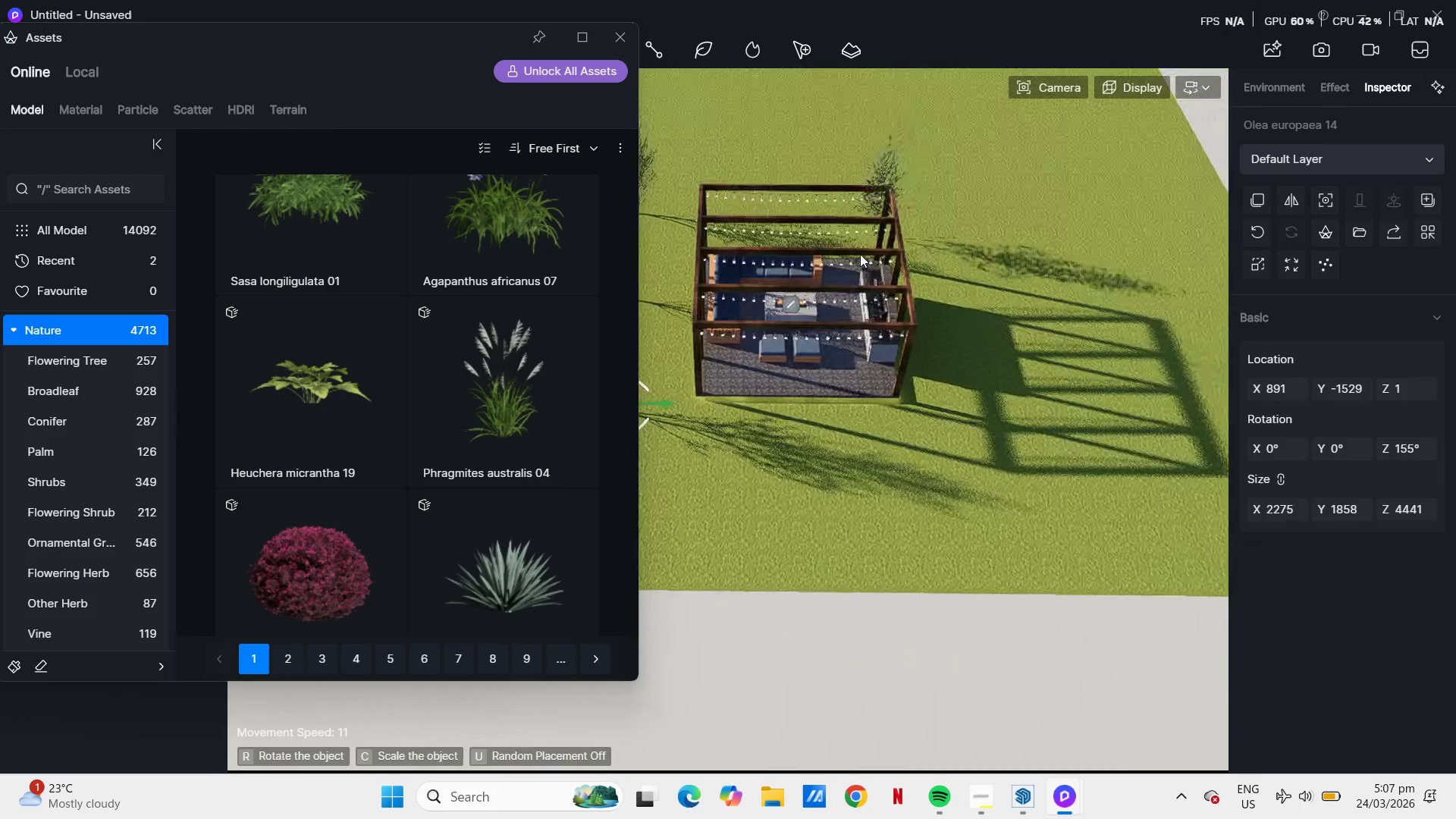 
hold_key(key=Q, duration=1.45)
 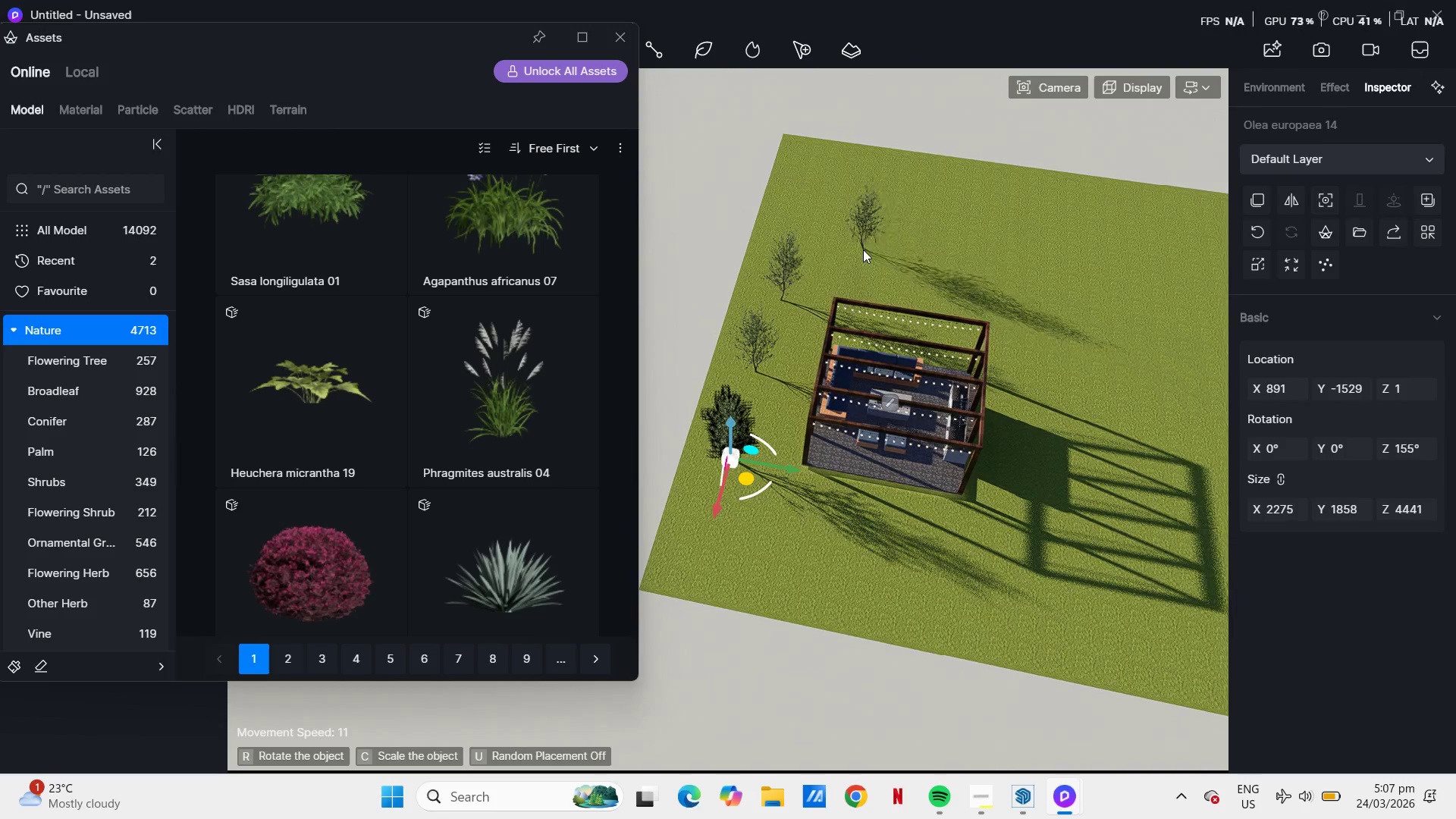 
scroll: coordinate [844, 275], scroll_direction: down, amount: 34.0
 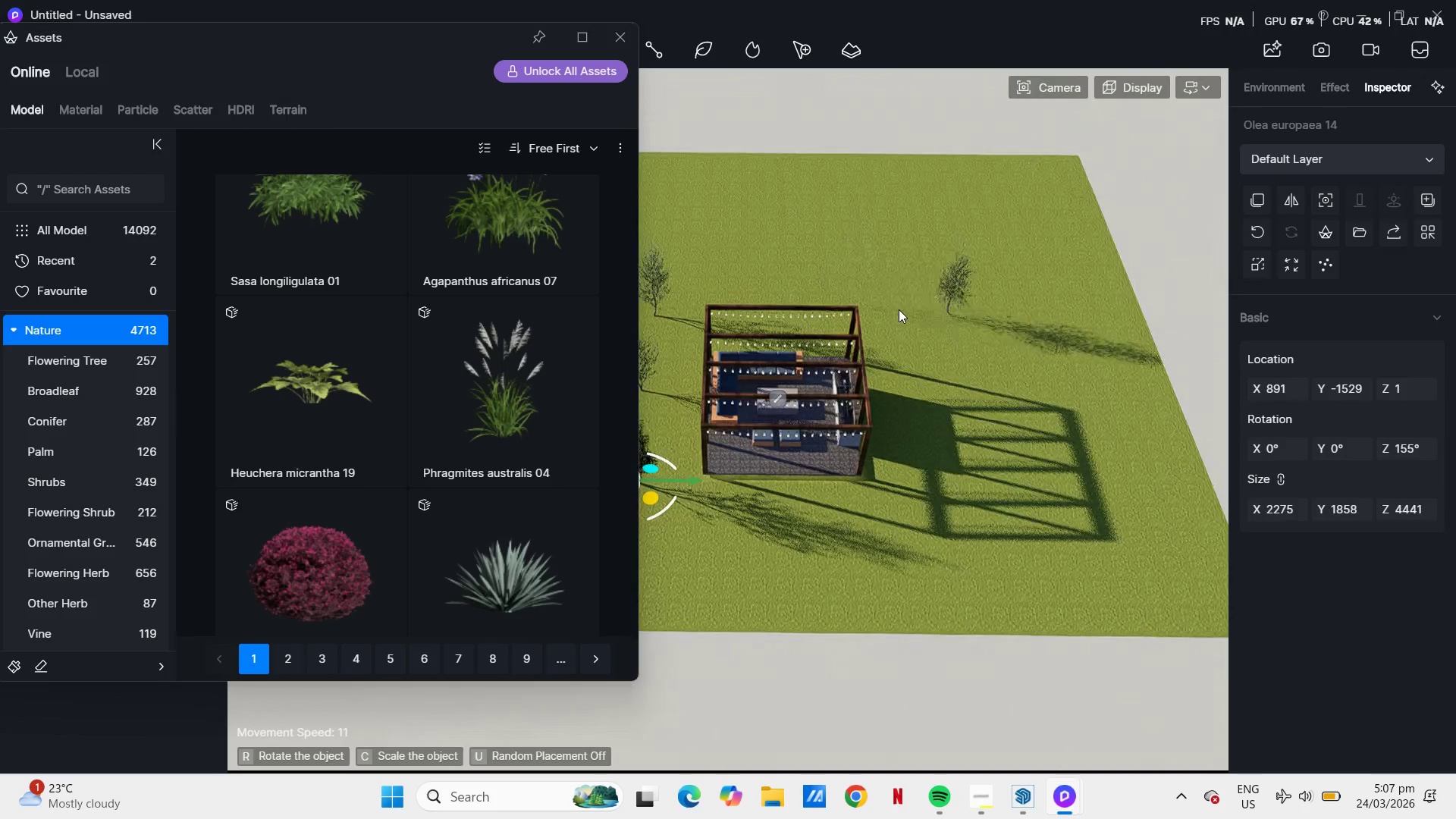 
left_click([860, 240])
 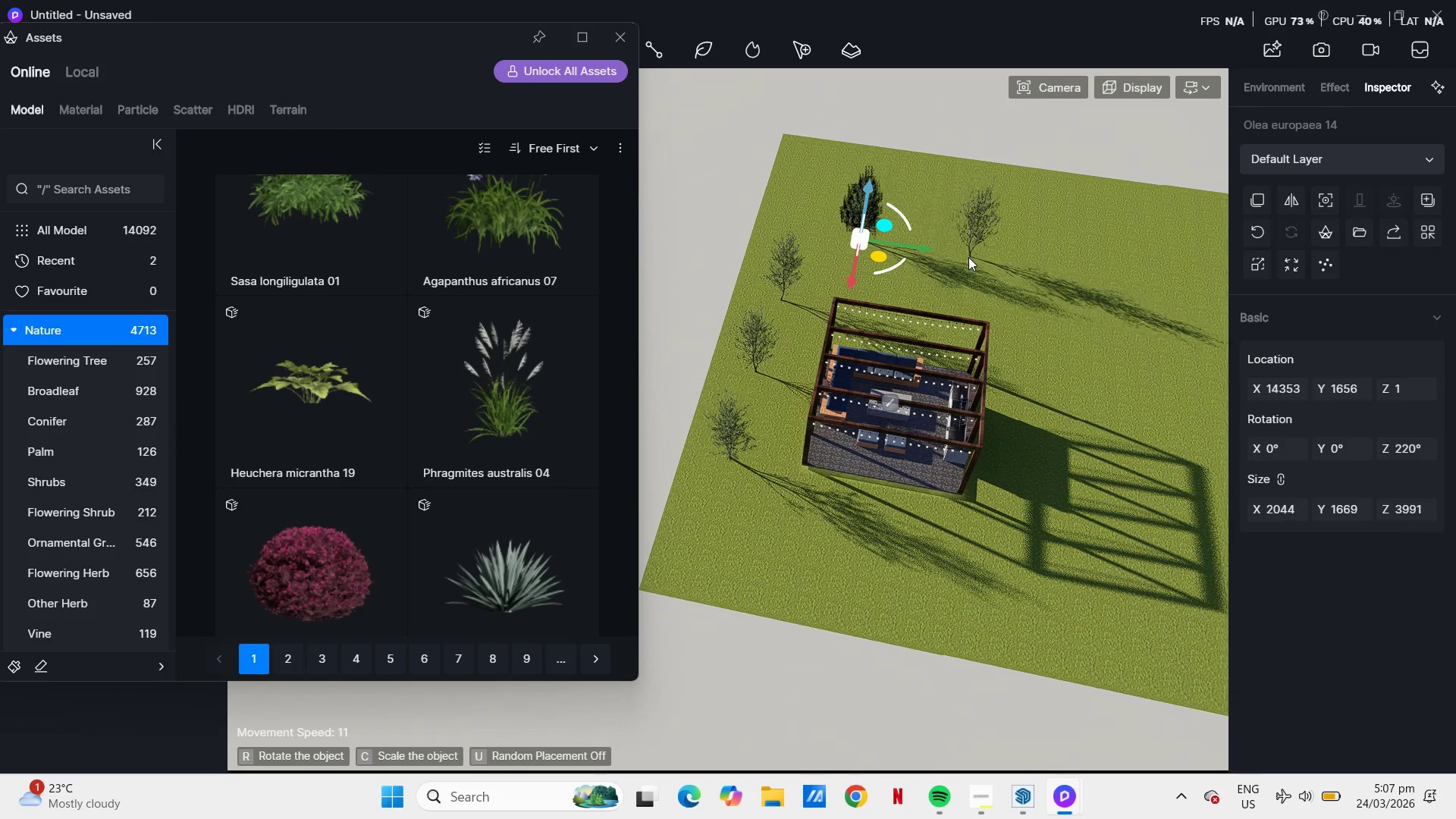 
left_click([962, 258])
 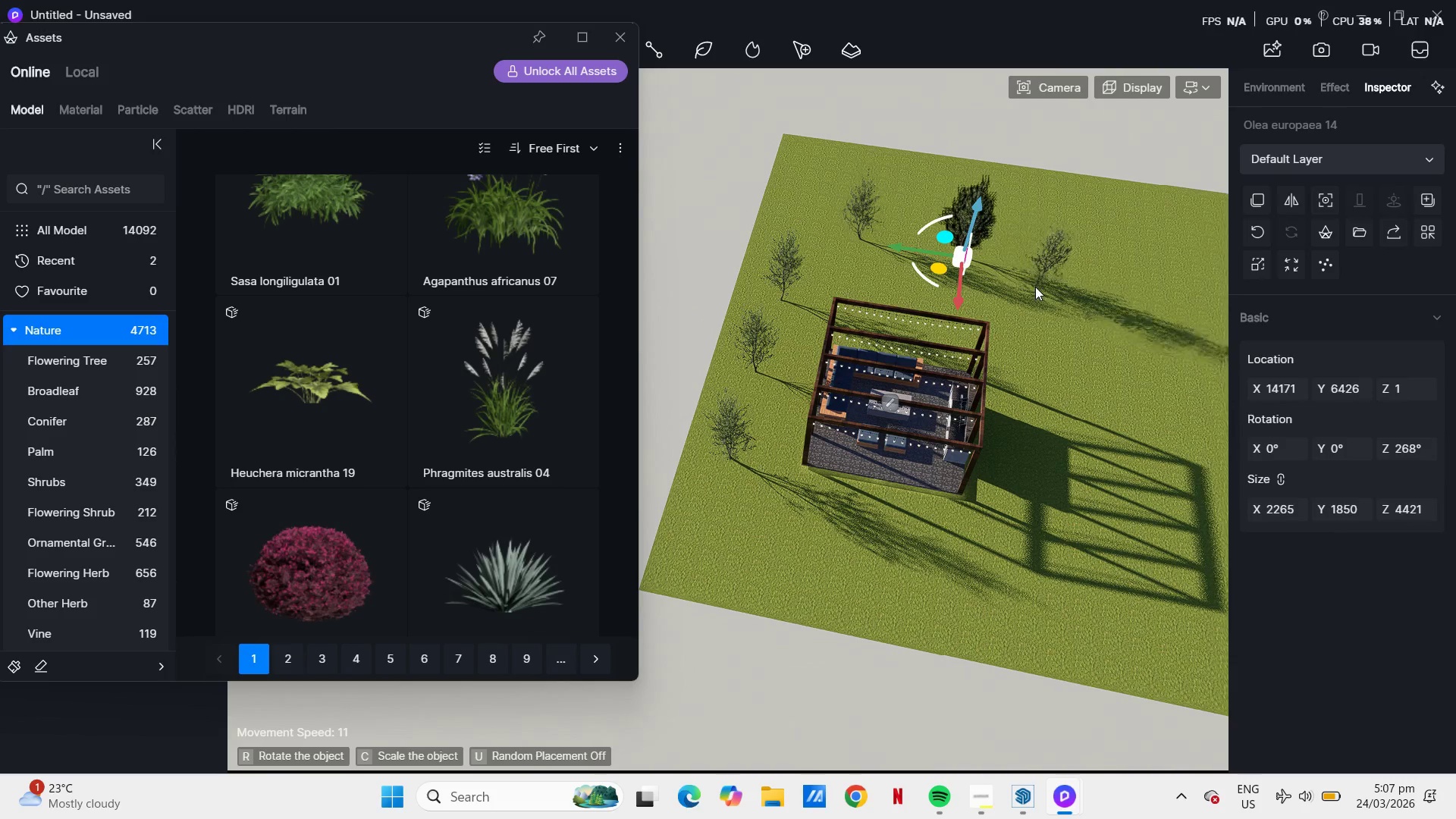 
left_click([1035, 287])
 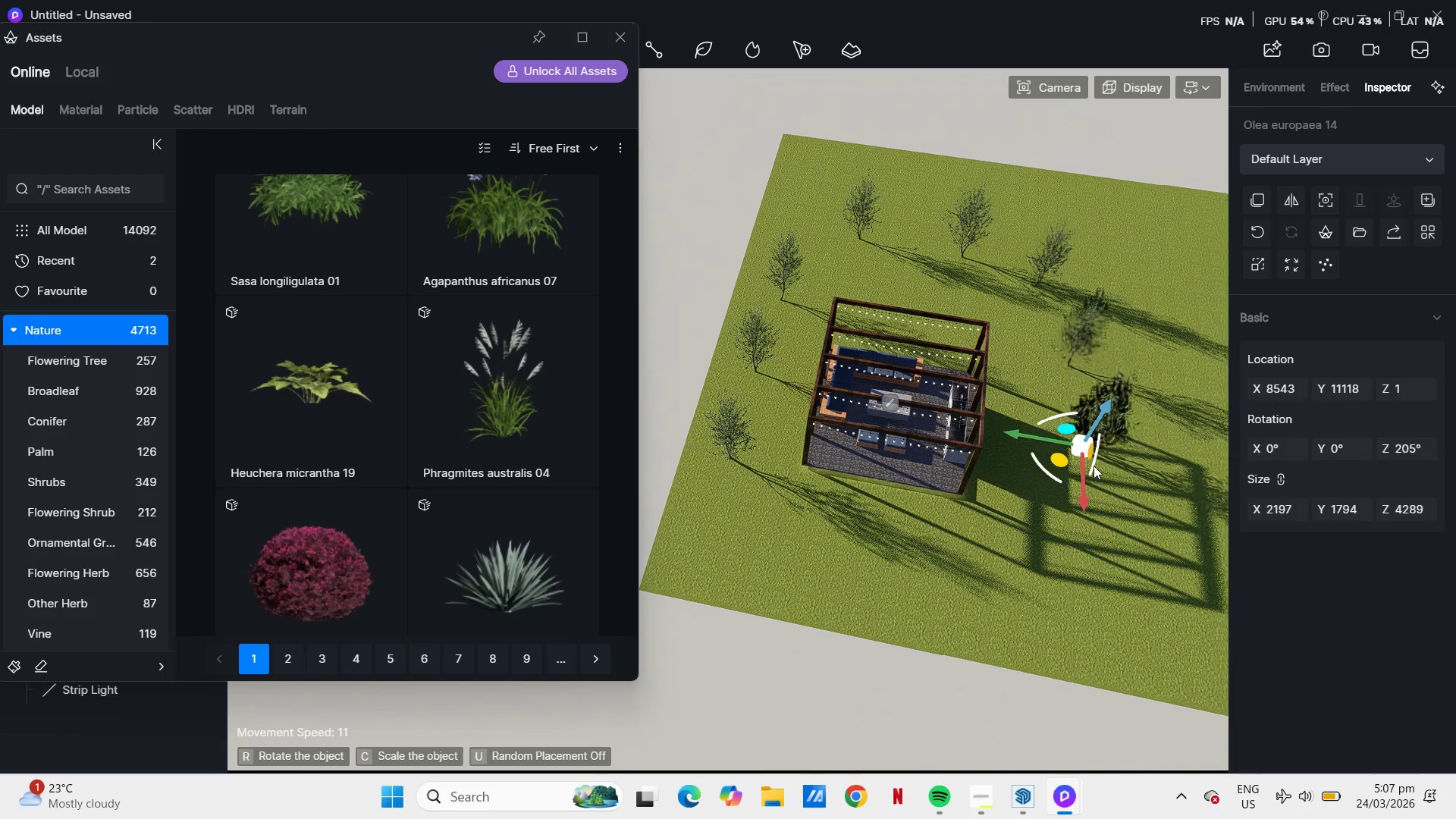 
left_click([1090, 541])
 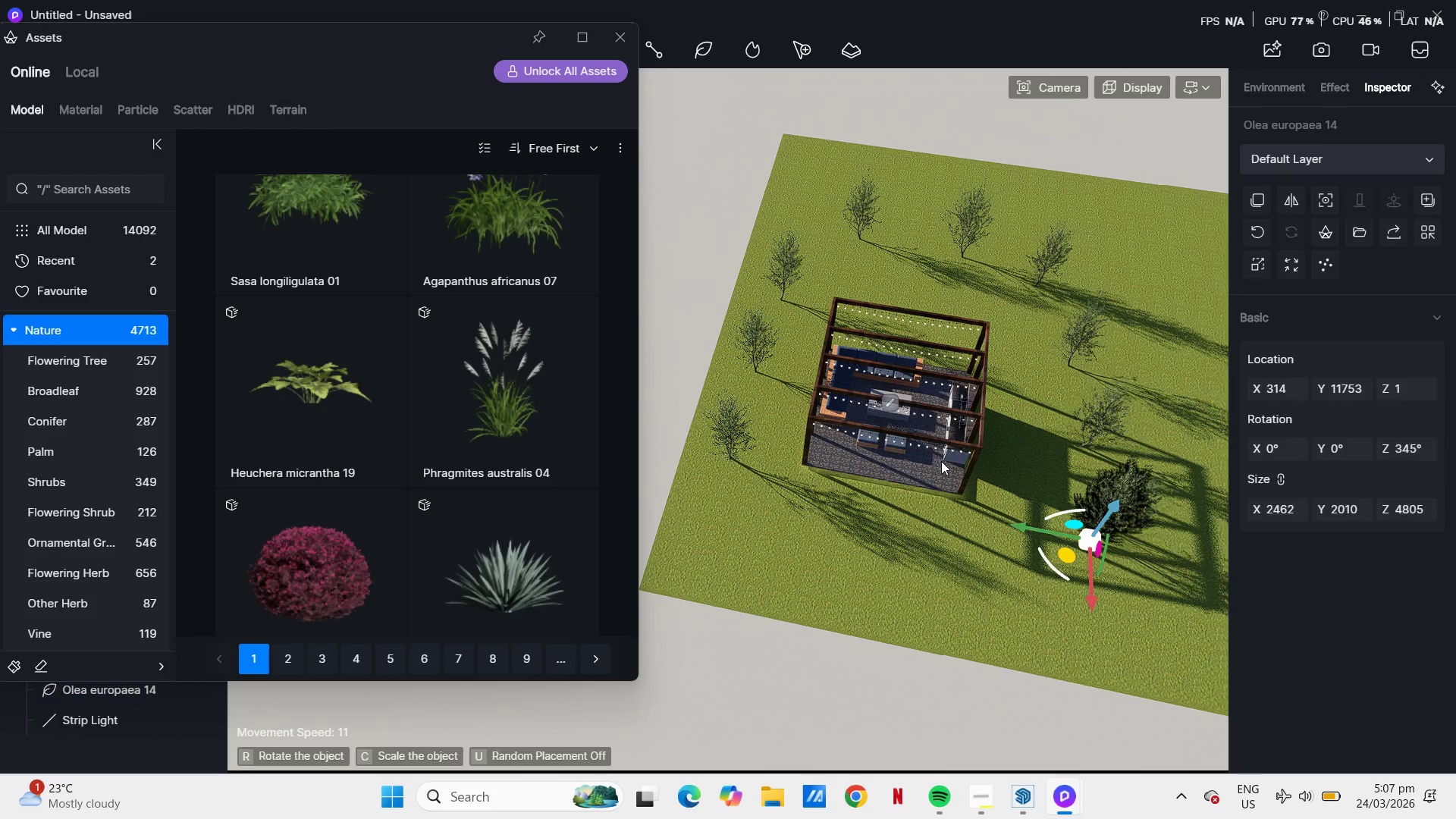 
scroll: coordinate [375, 394], scroll_direction: down, amount: 16.0
 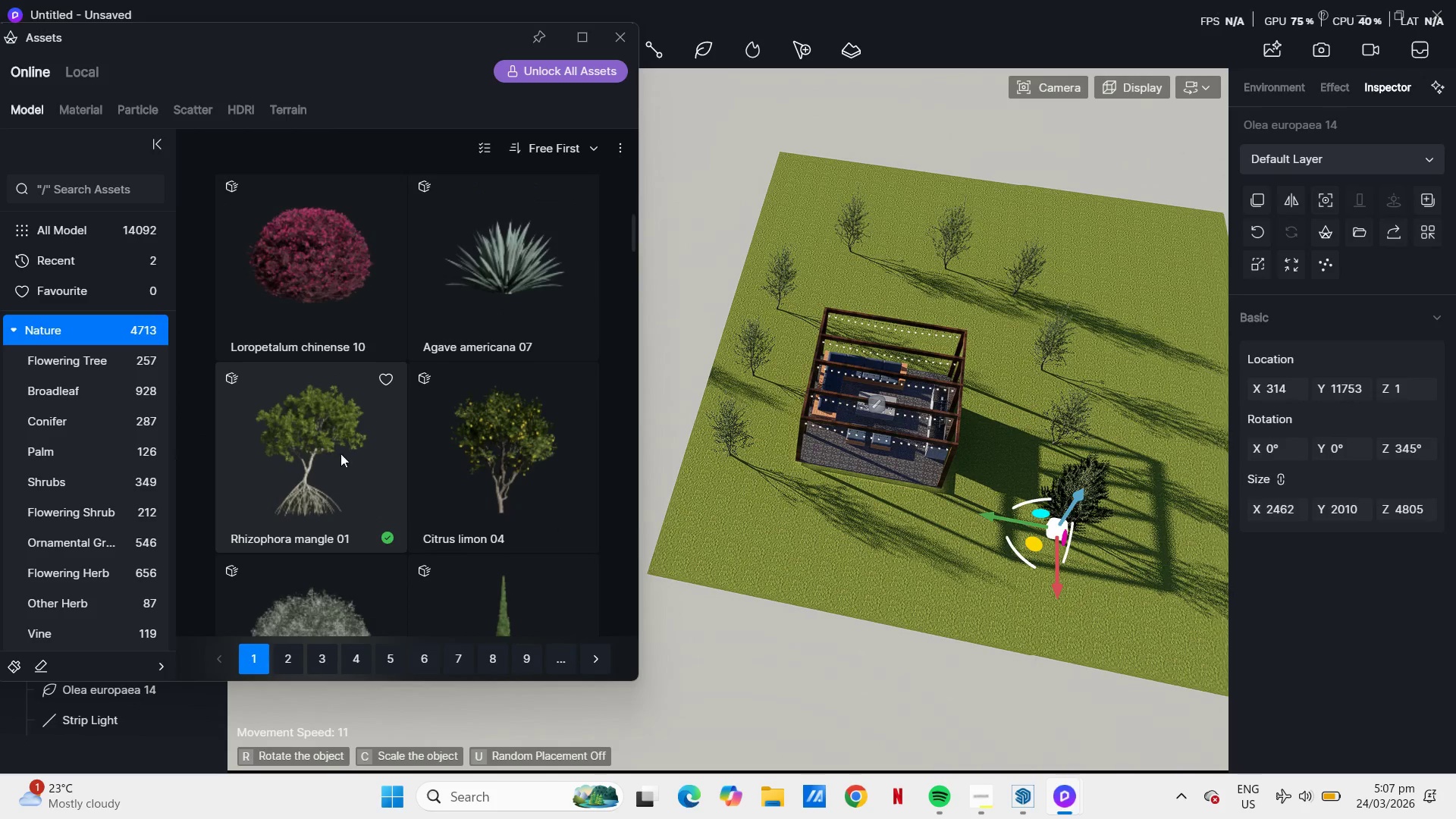 
left_click([336, 457])
 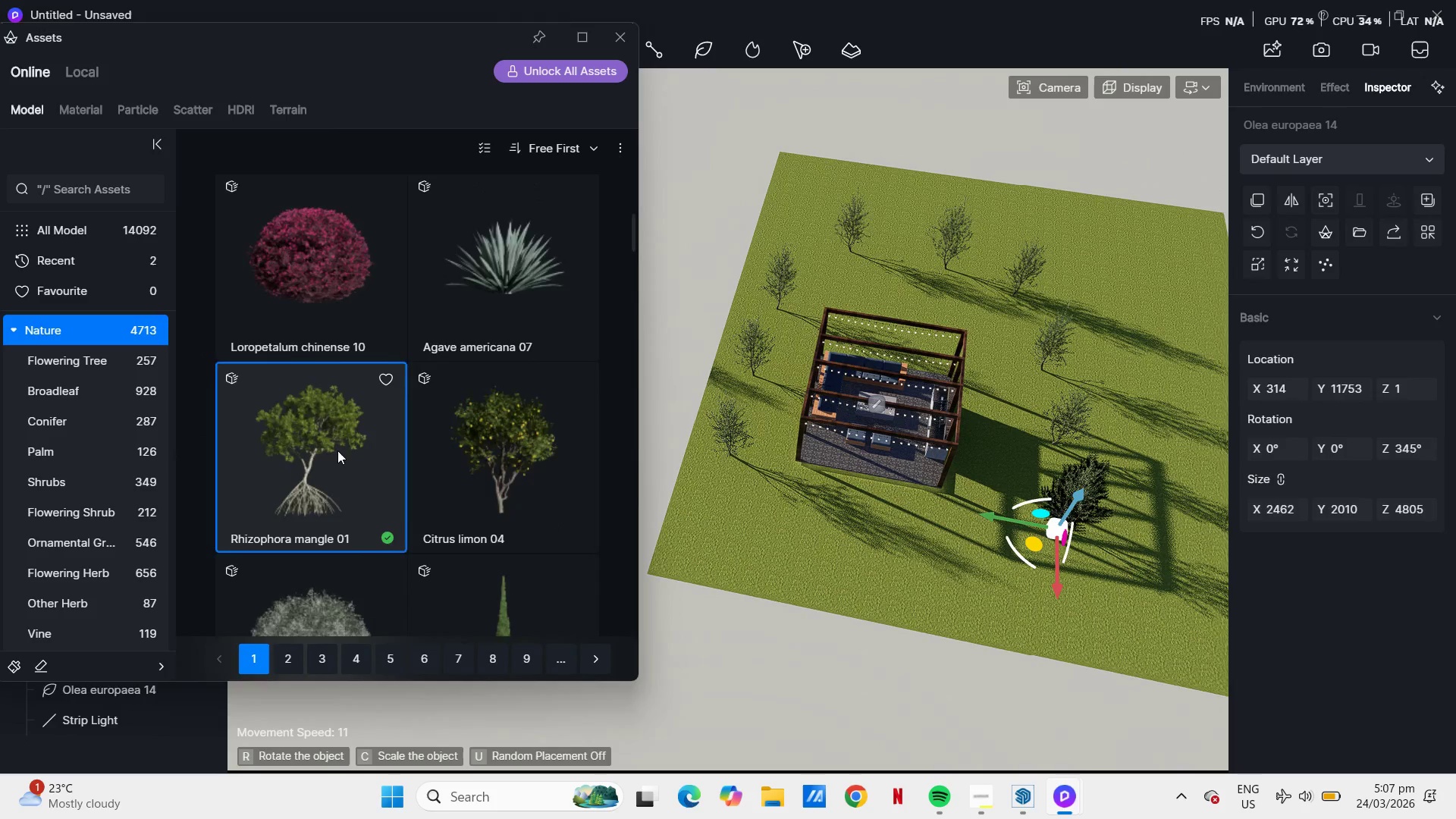 
scroll: coordinate [801, 240], scroll_direction: down, amount: 26.0
 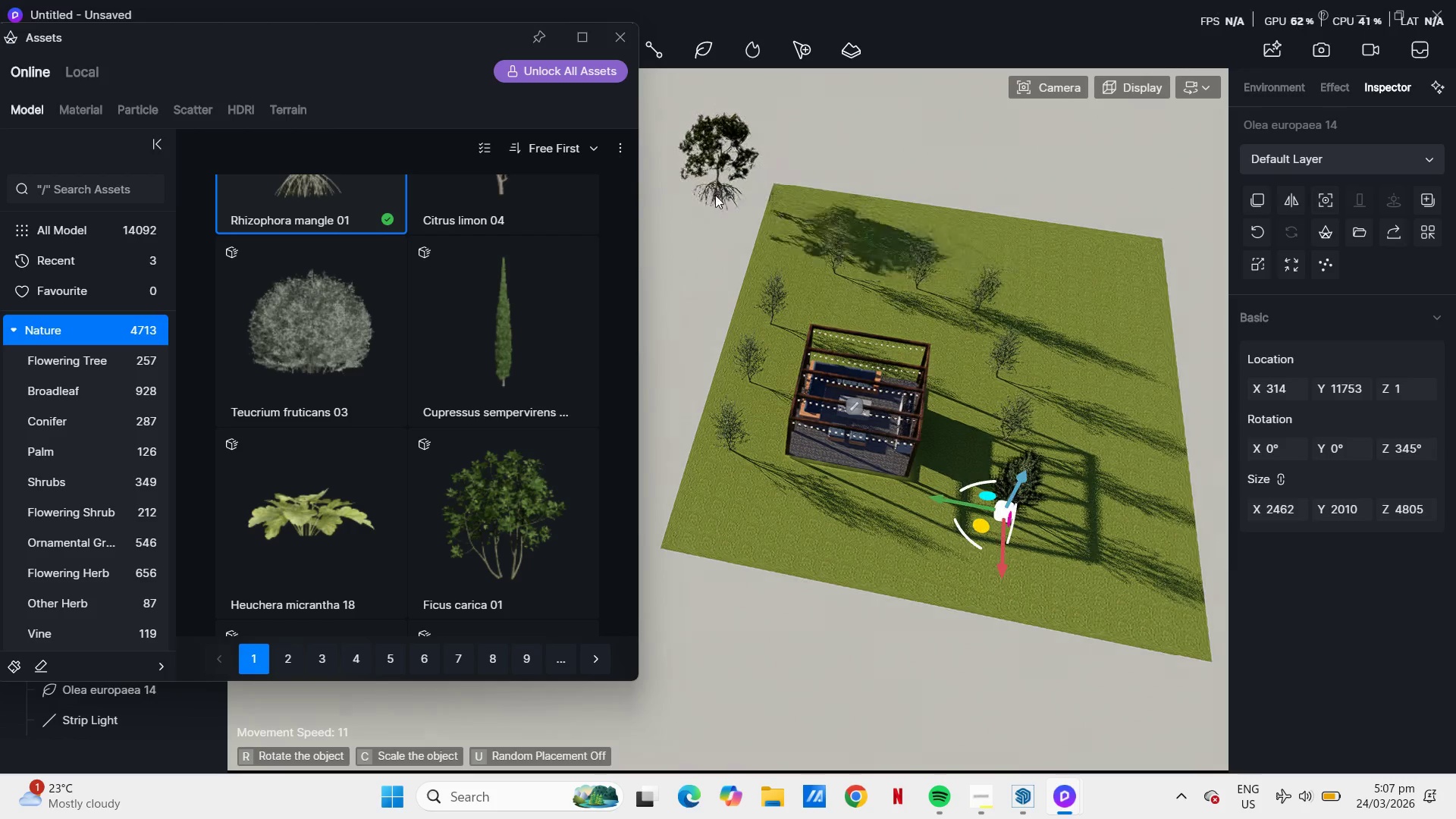 
left_click([714, 196])
 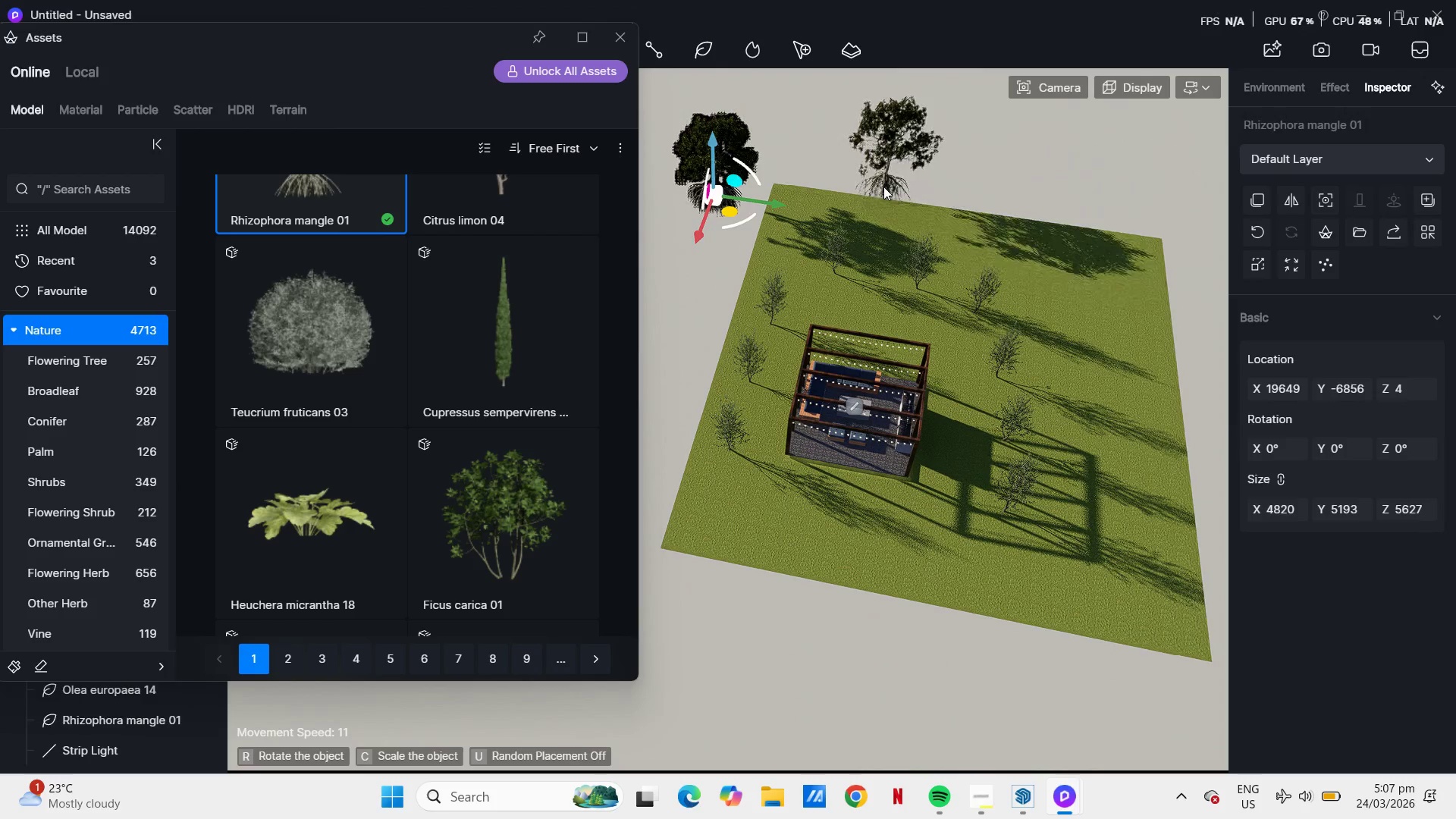 
left_click([883, 187])
 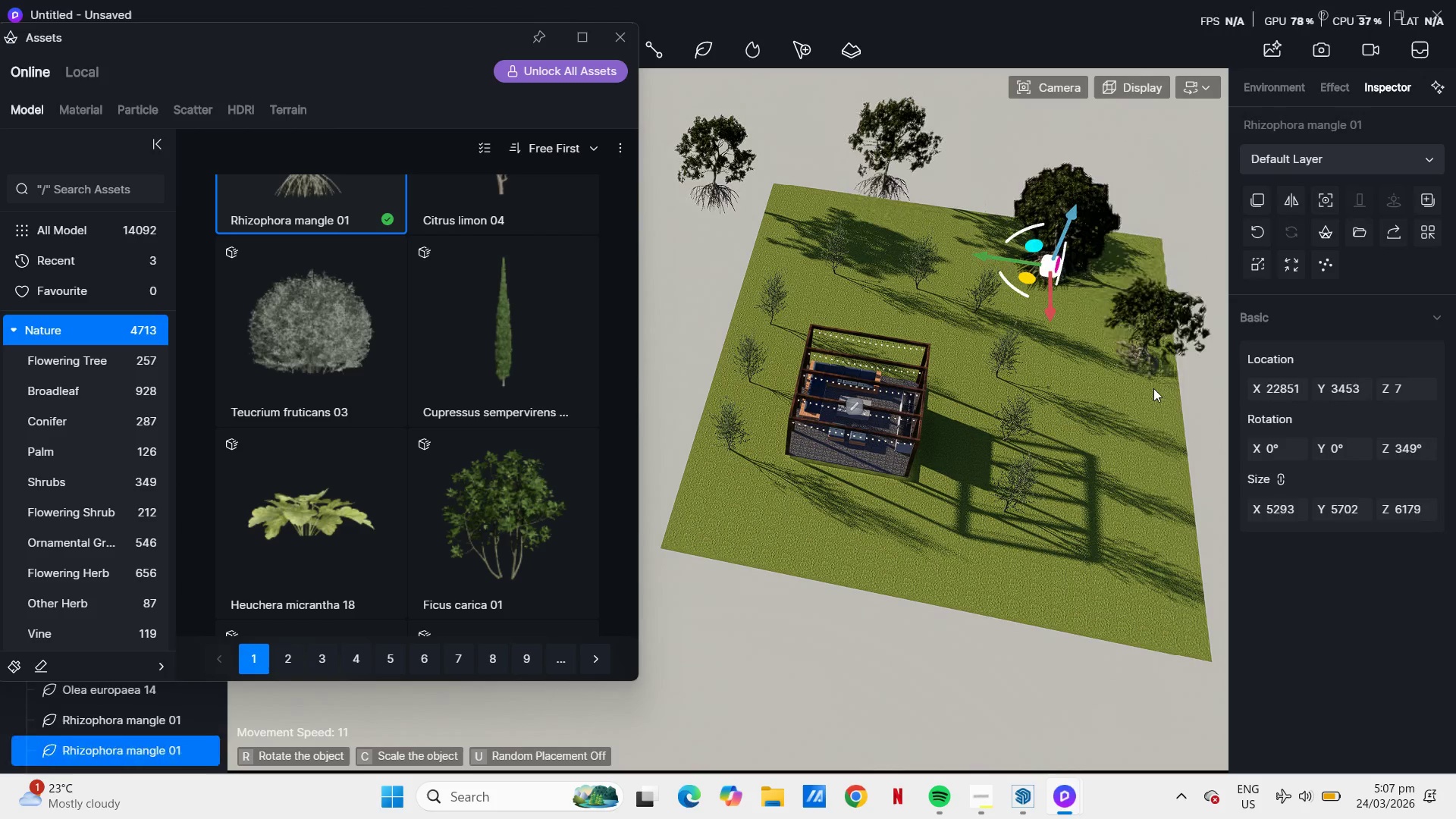 
left_click([1155, 397])
 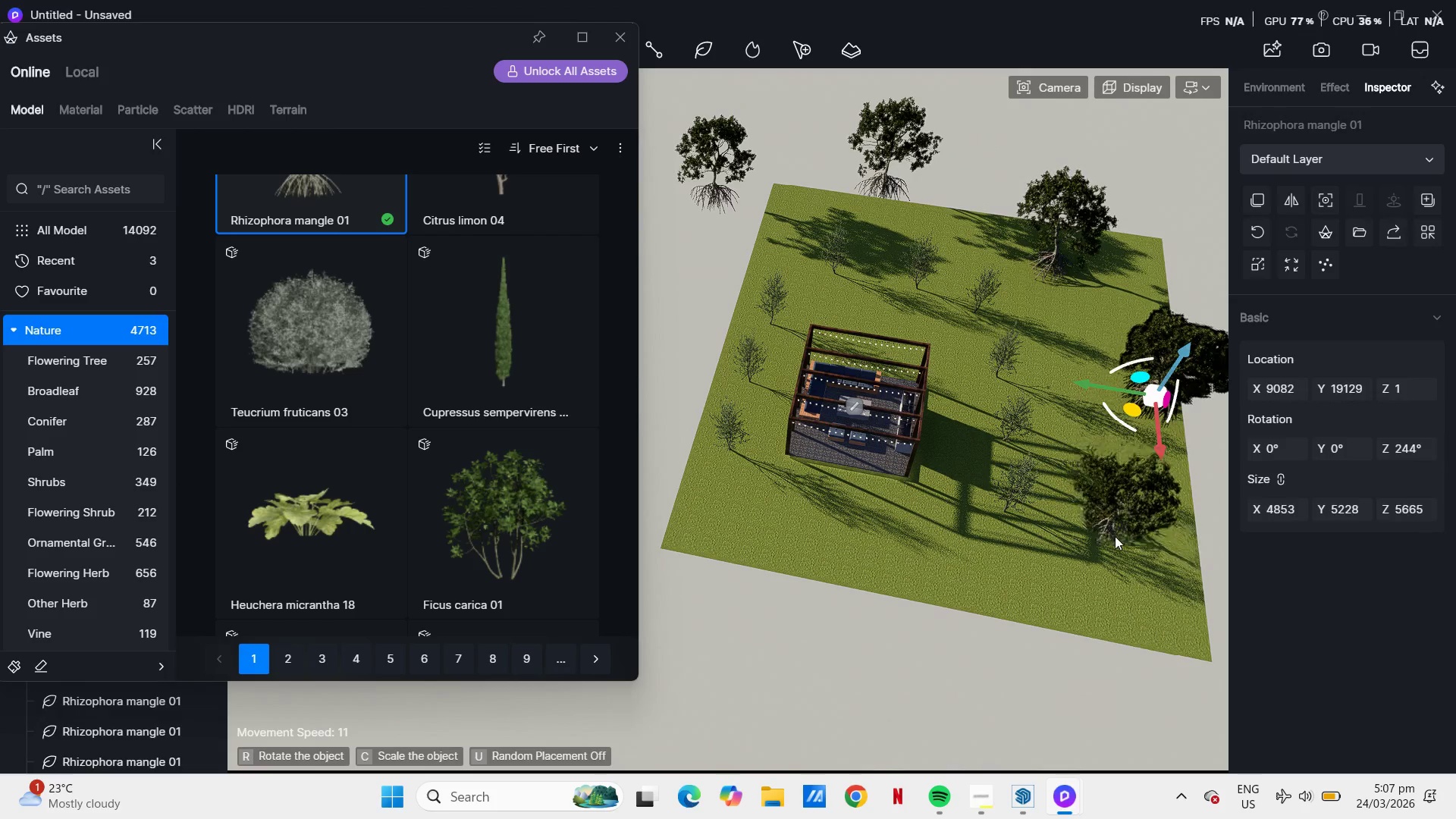 
left_click([1117, 538])
 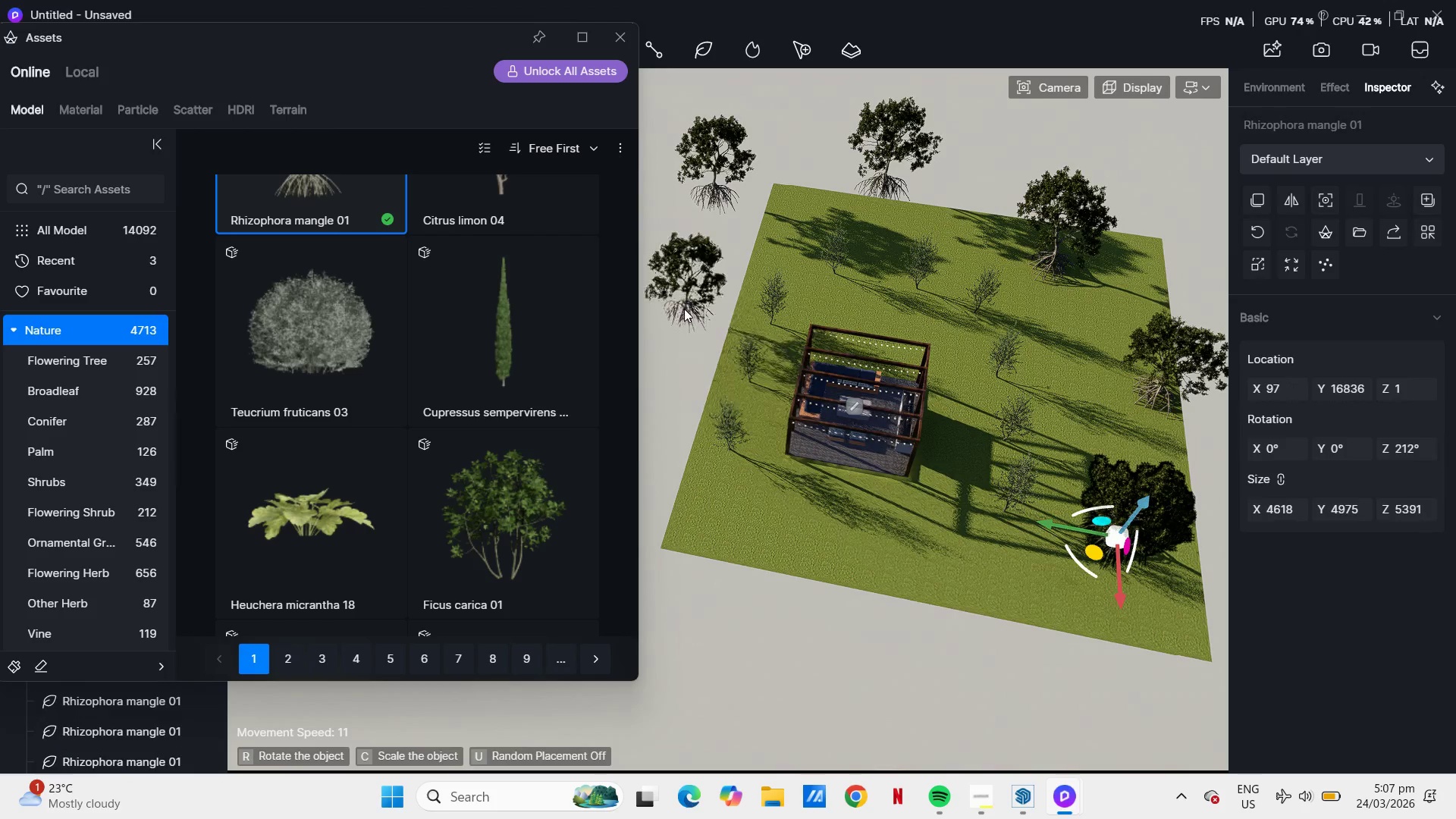 
left_click([679, 303])
 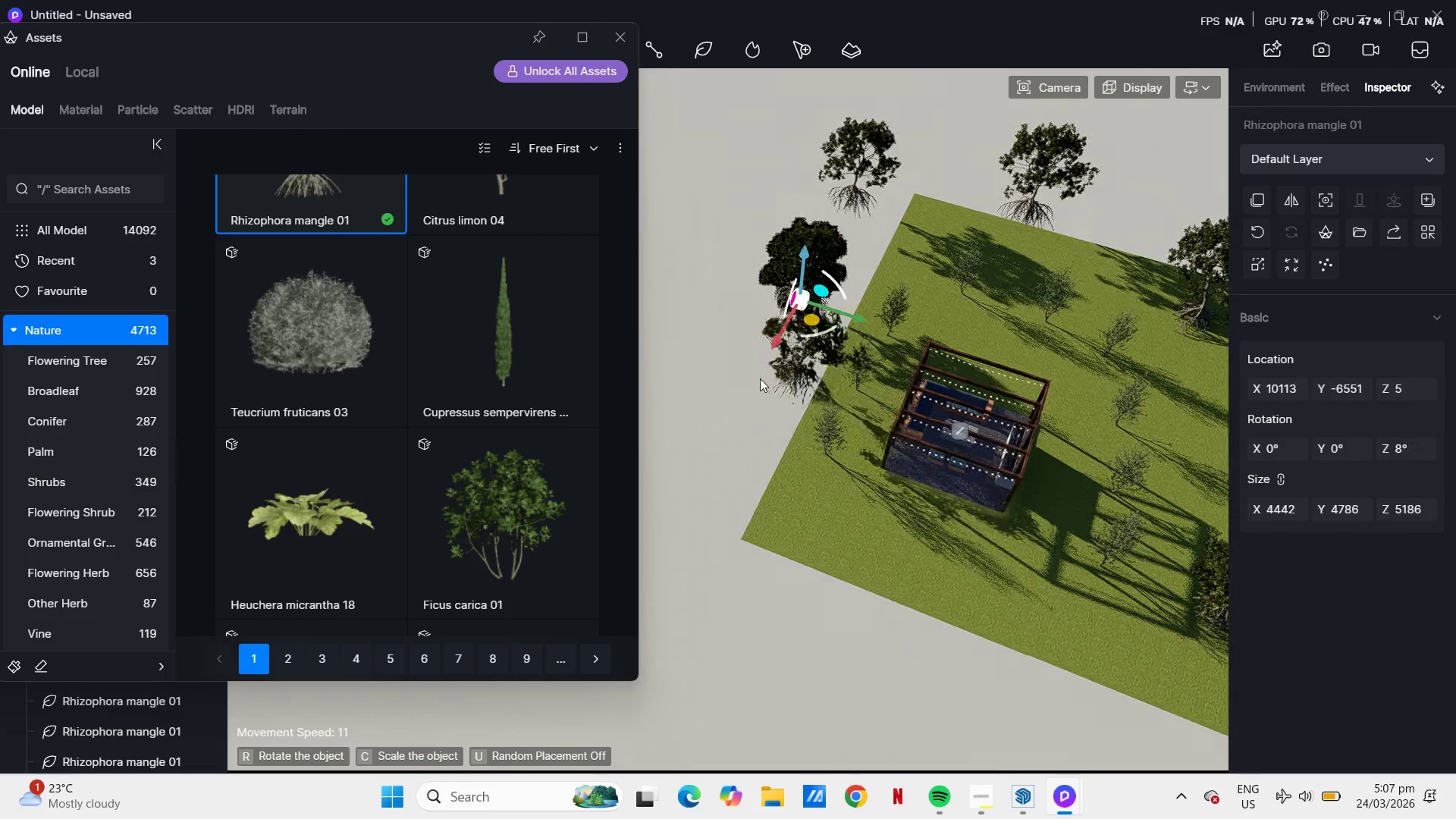 
left_click([729, 390])
 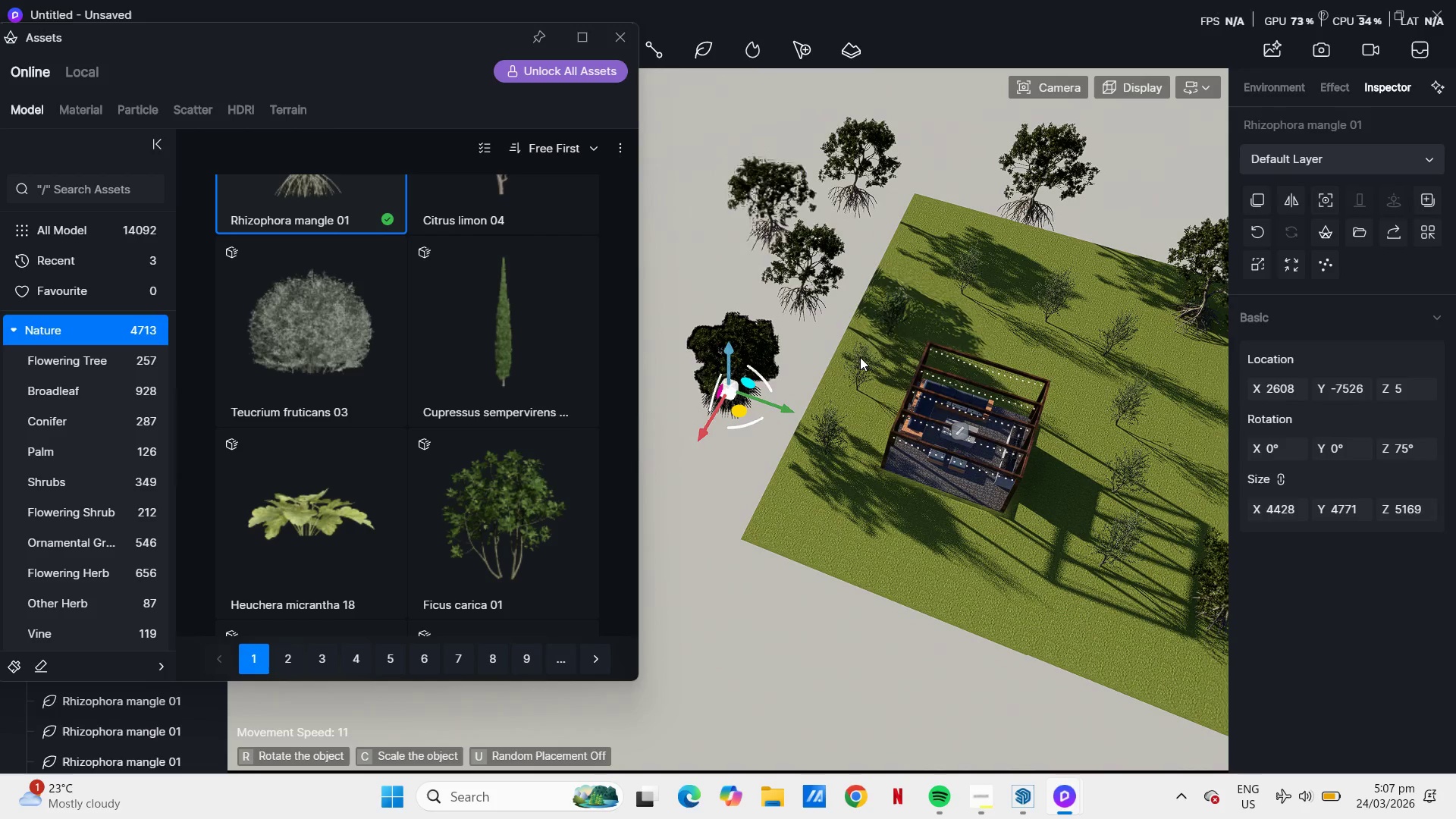 
key(Escape)
 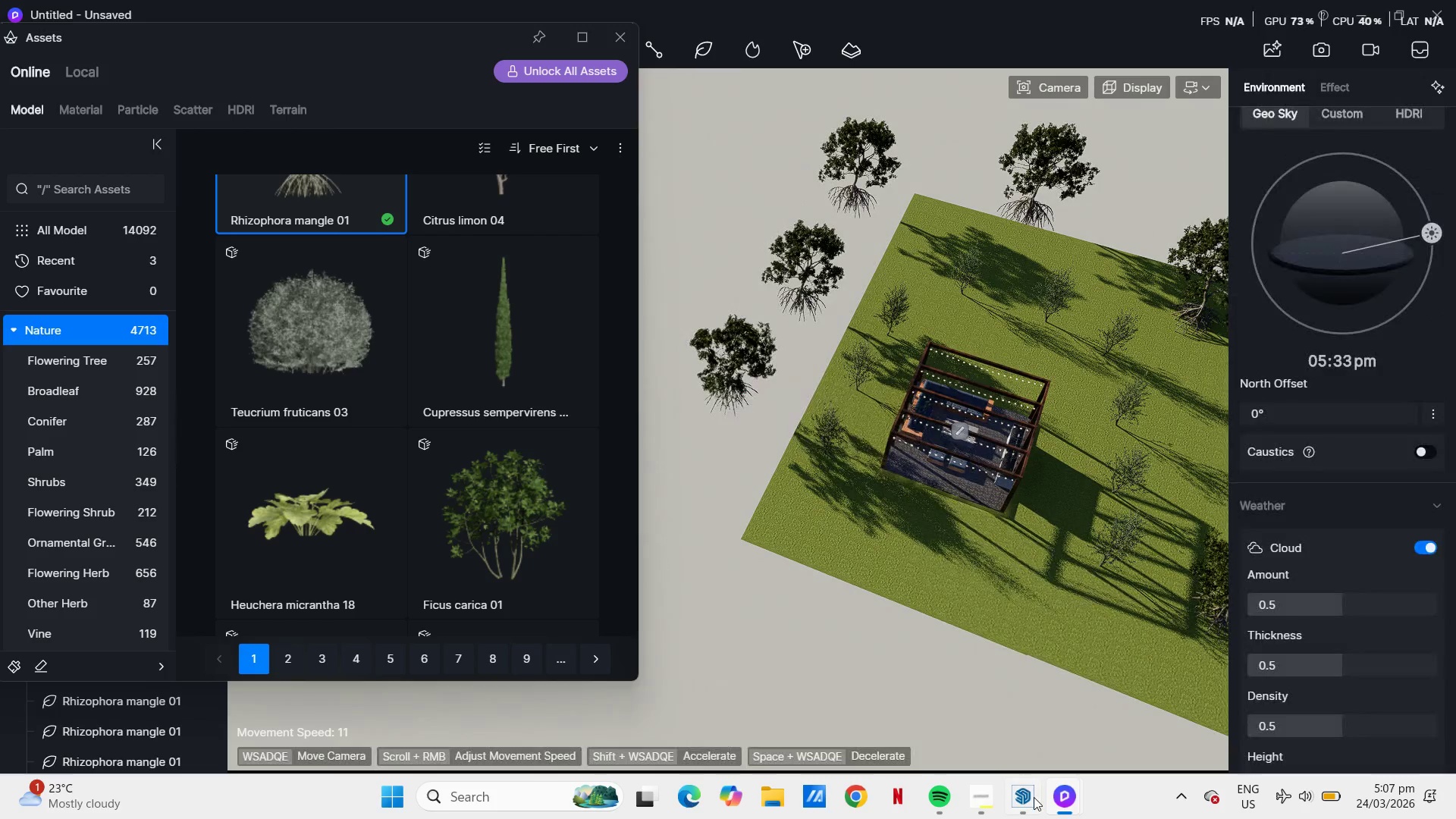 
left_click_drag(start_coordinate=[1026, 796], to_coordinate=[1036, 806])
 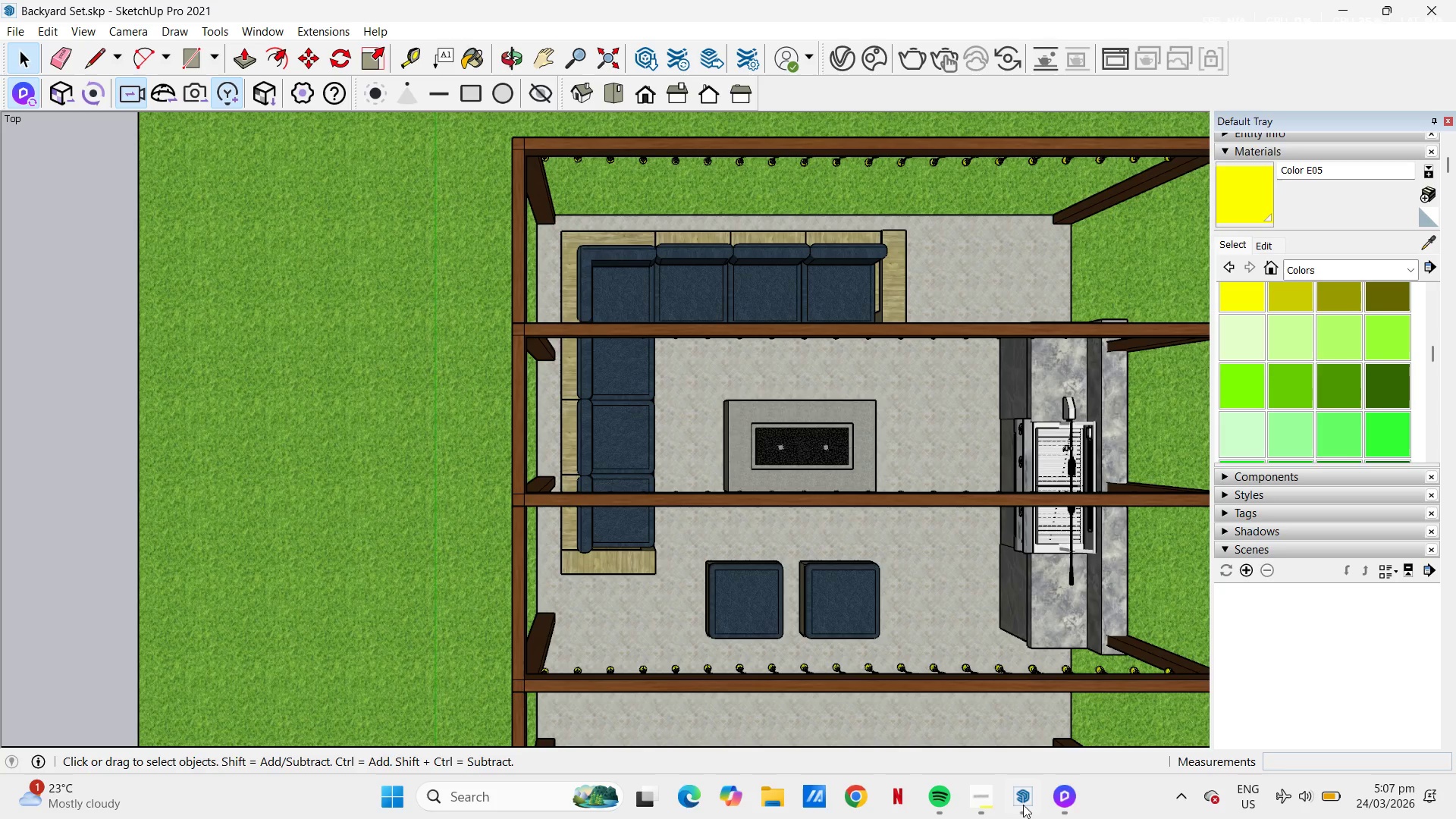 
key(H)
 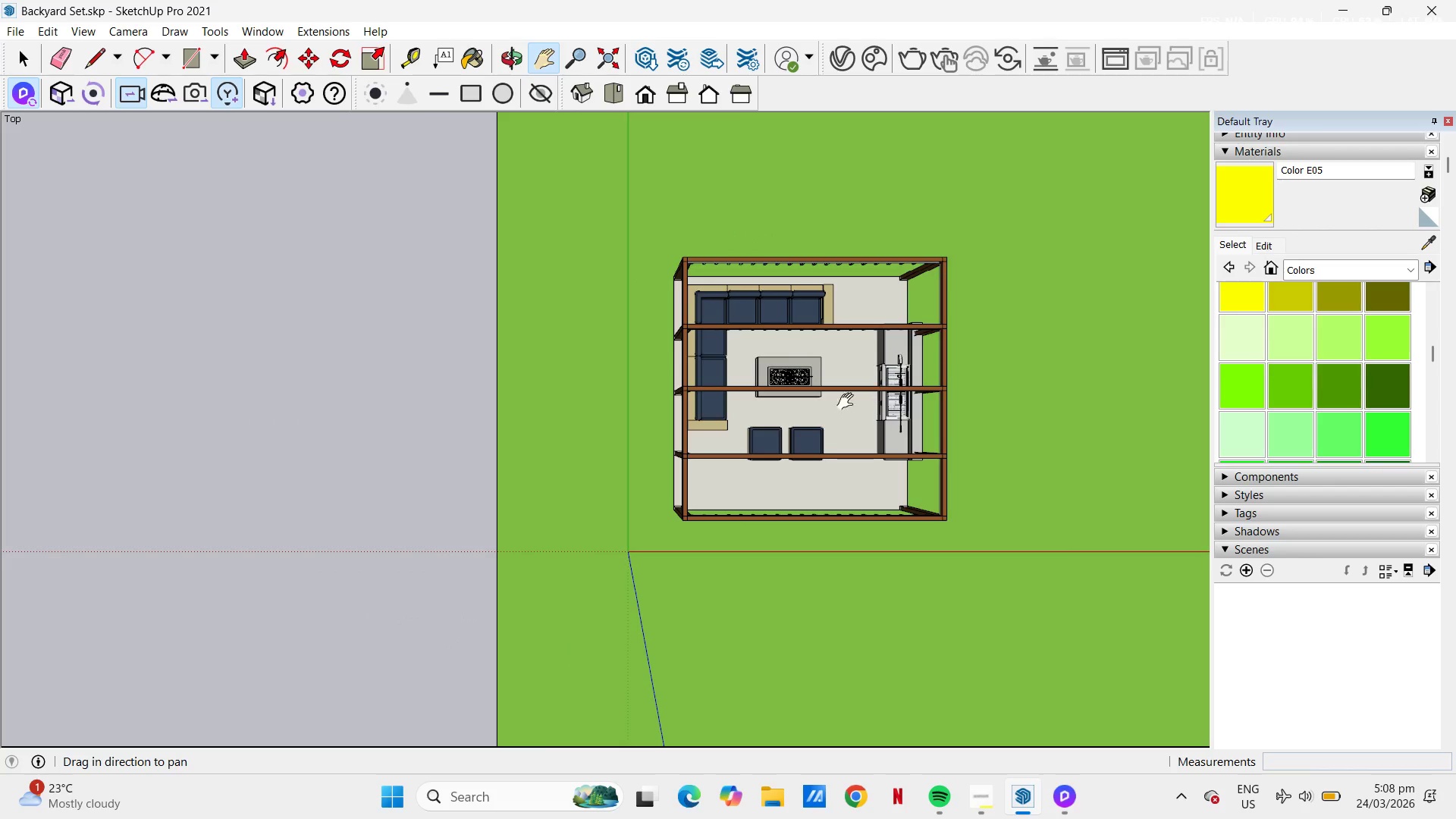 
scroll: coordinate [793, 341], scroll_direction: down, amount: 22.0
 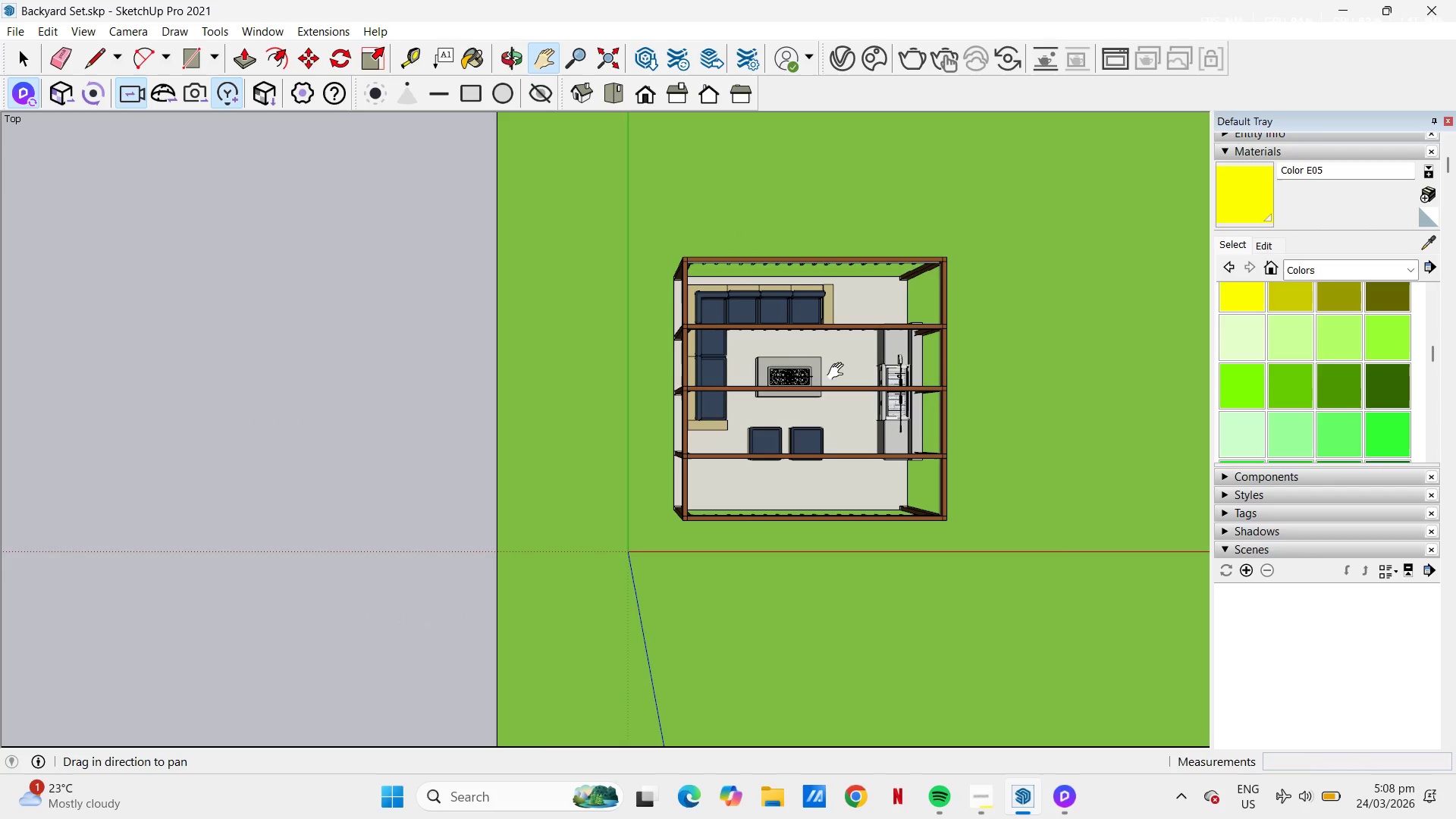 
left_click_drag(start_coordinate=[858, 401], to_coordinate=[727, 431])
 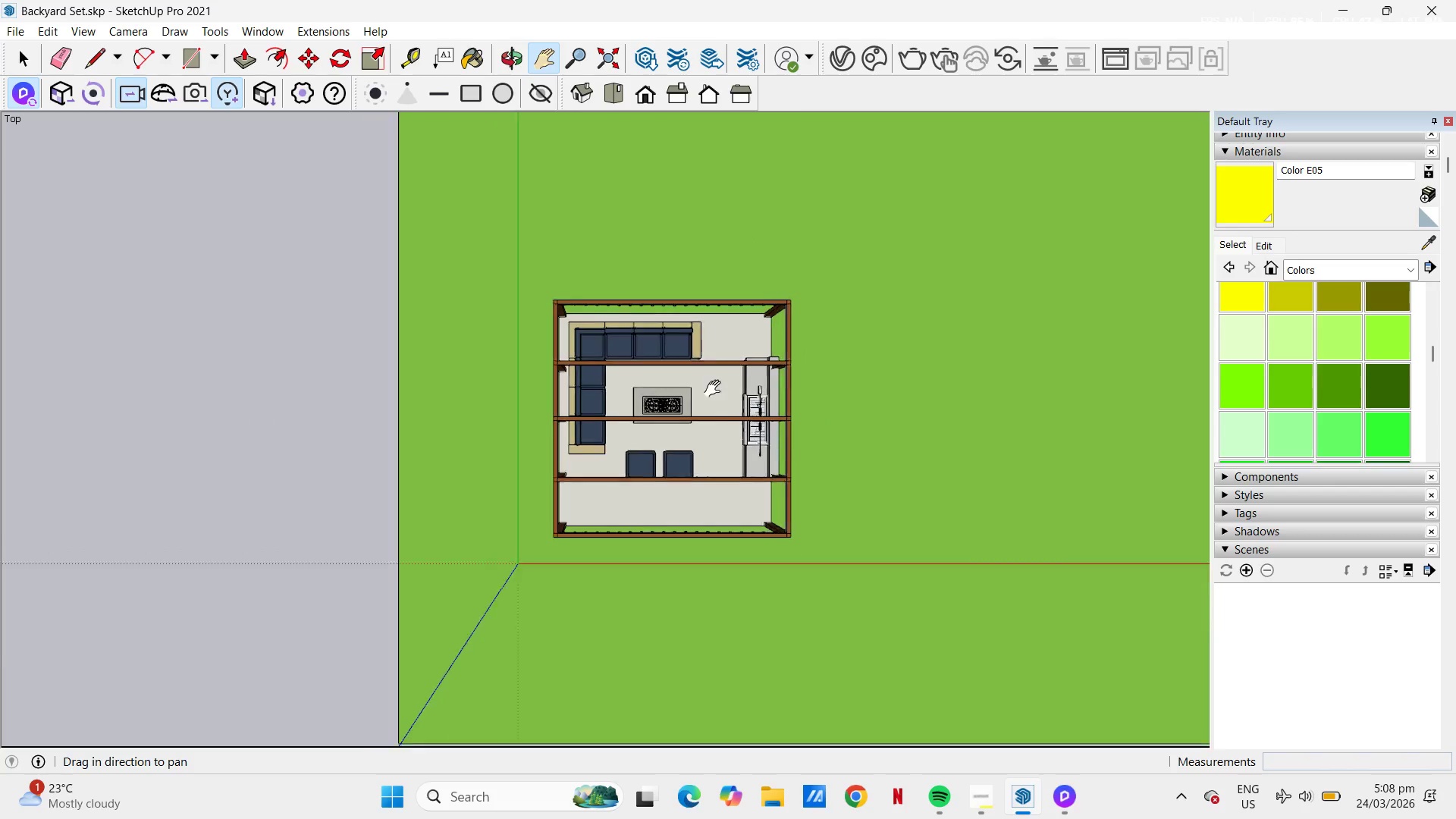 
key(Space)
 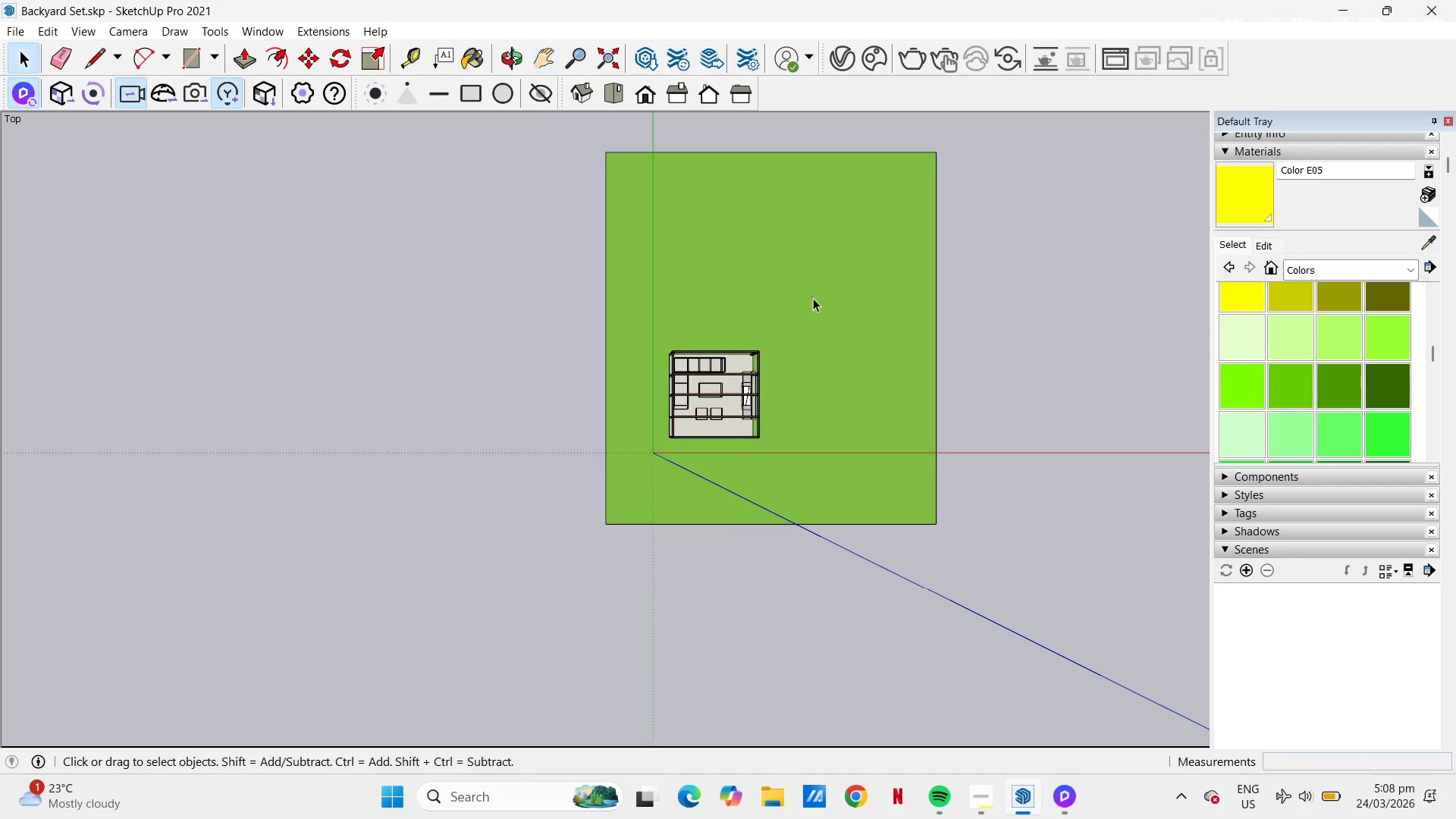 
scroll: coordinate [750, 378], scroll_direction: down, amount: 11.0
 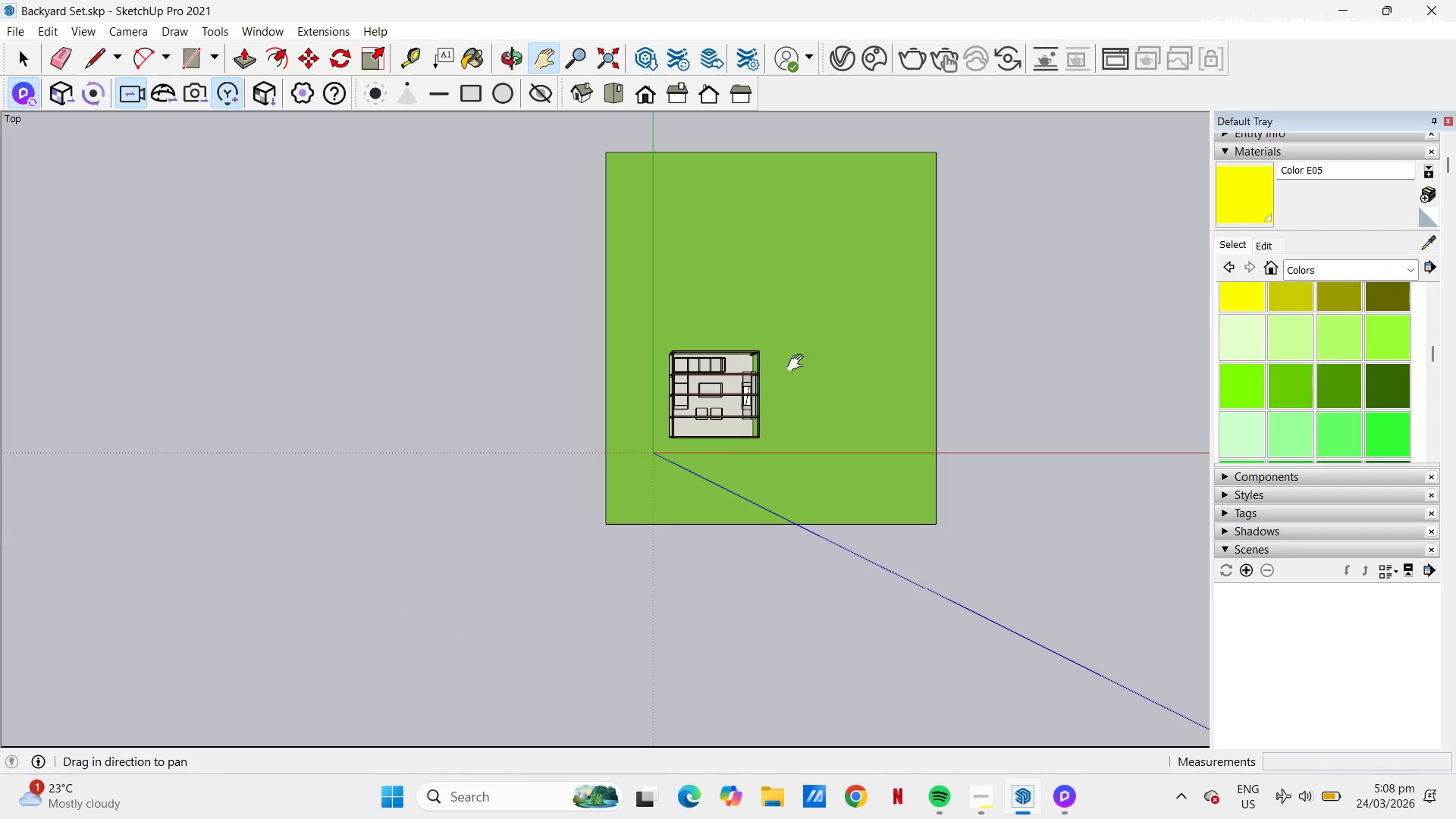 
left_click_drag(start_coordinate=[812, 297], to_coordinate=[816, 307])
 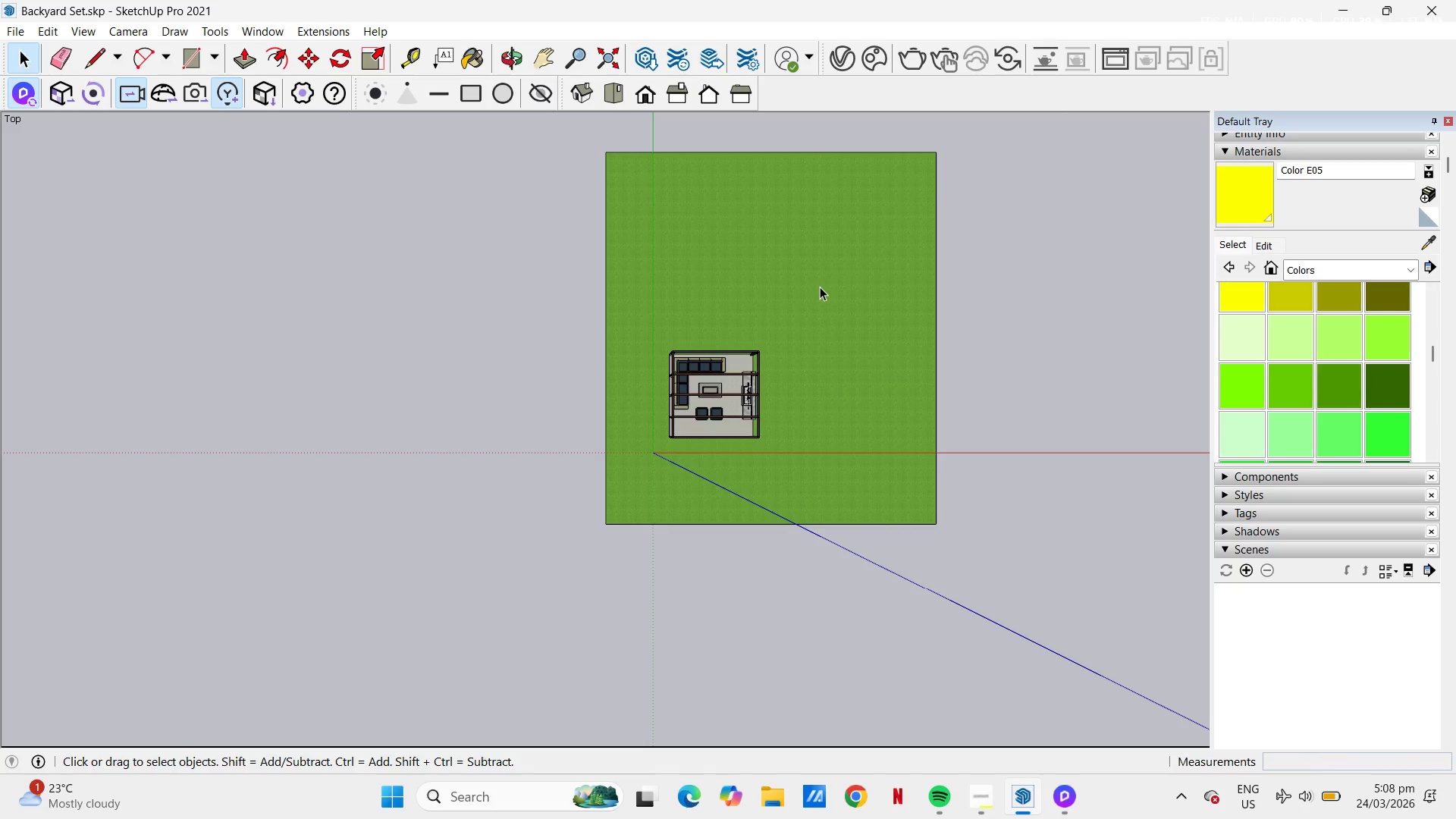 
left_click([820, 287])
 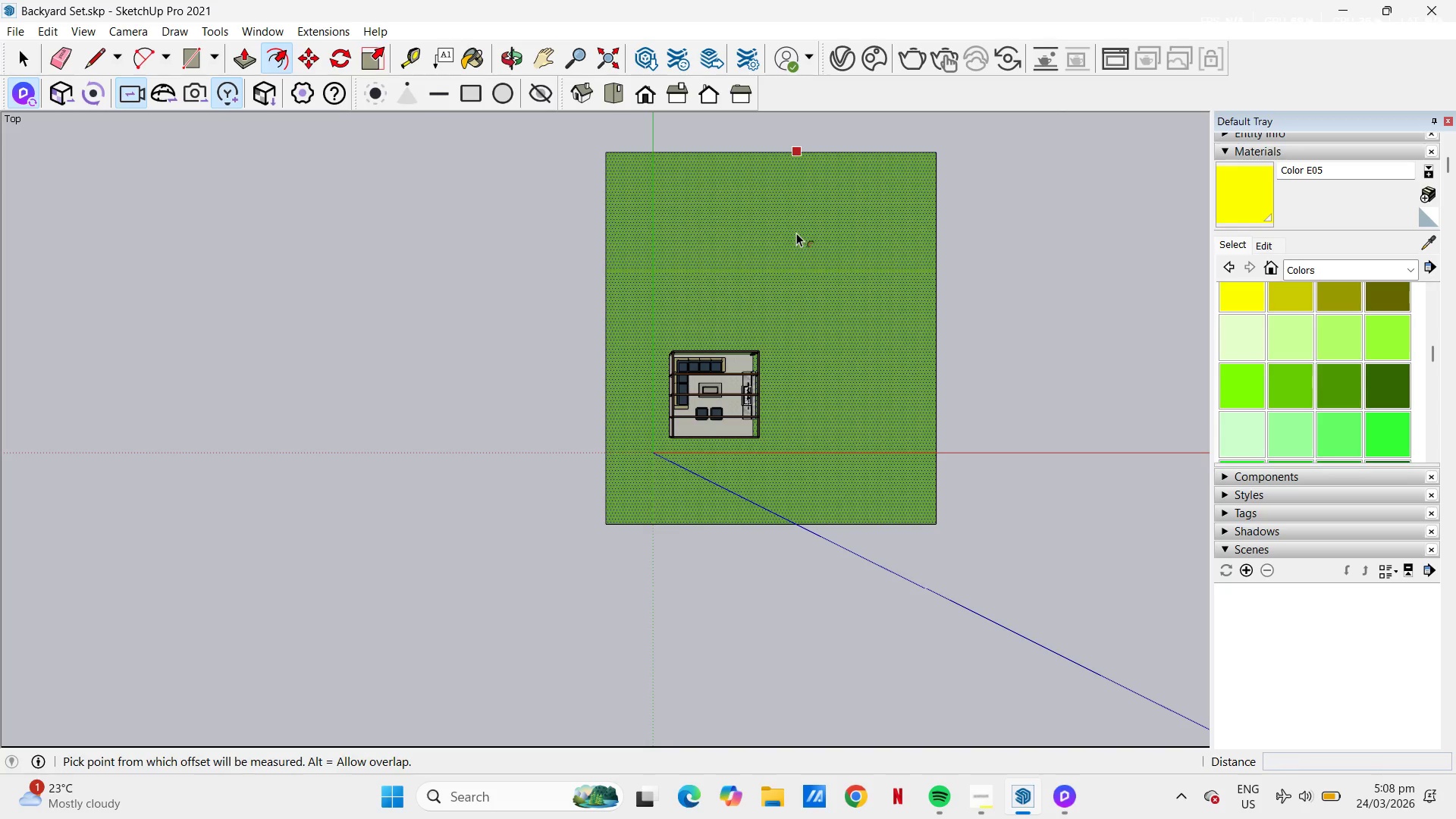 
key(Control+ControlLeft)
 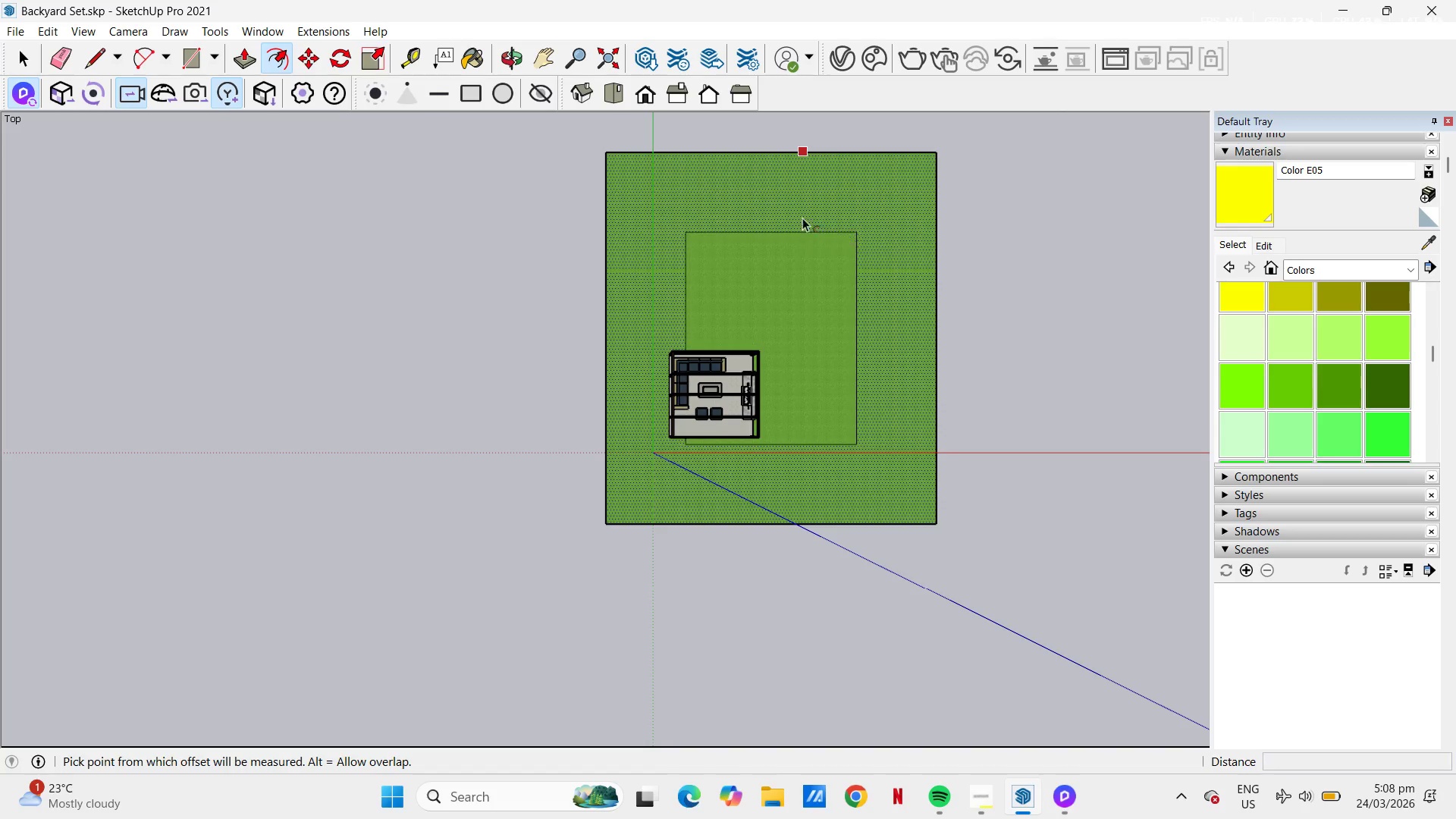 
key(Control+Z)
 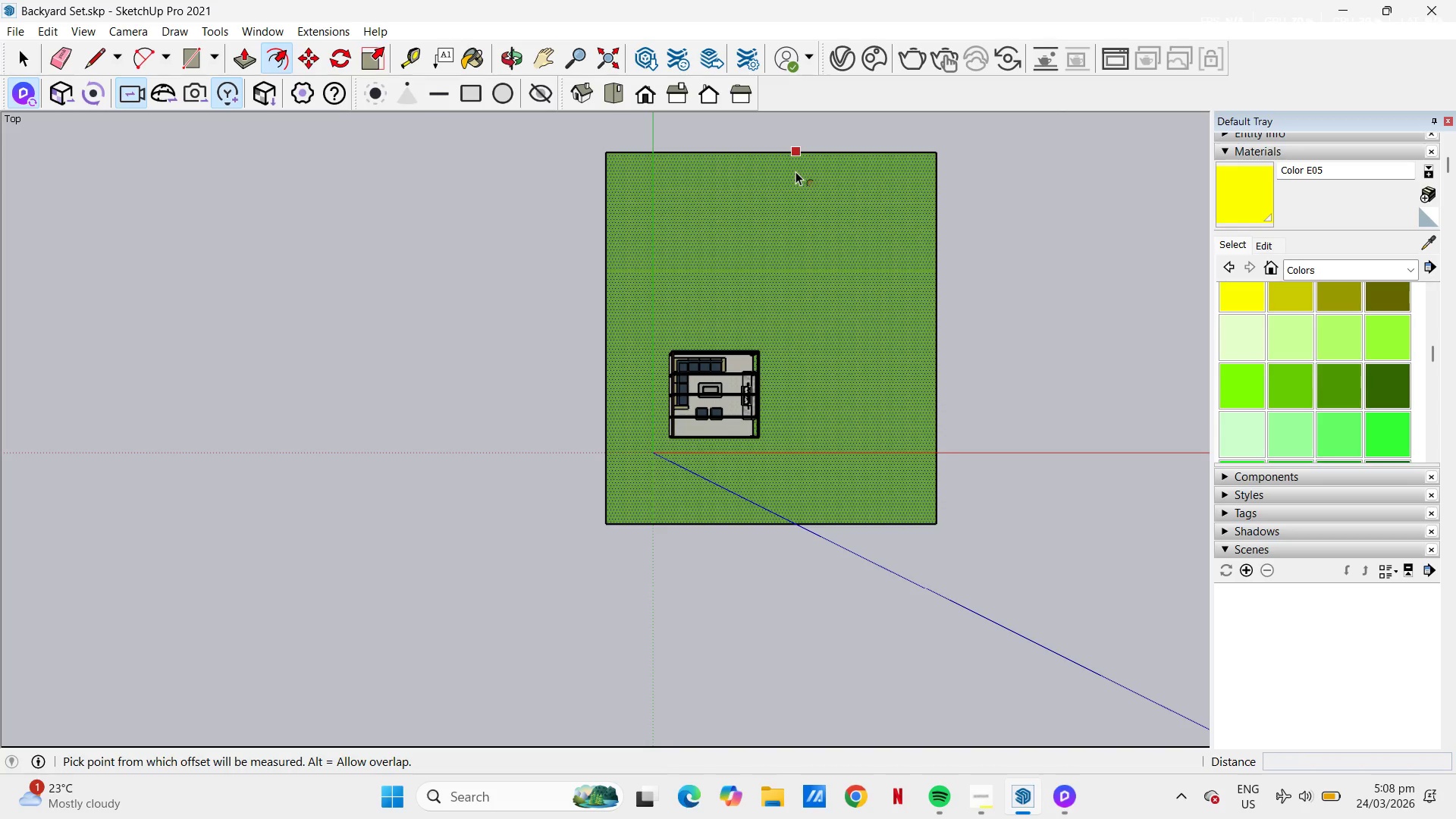 
left_click([795, 171])
 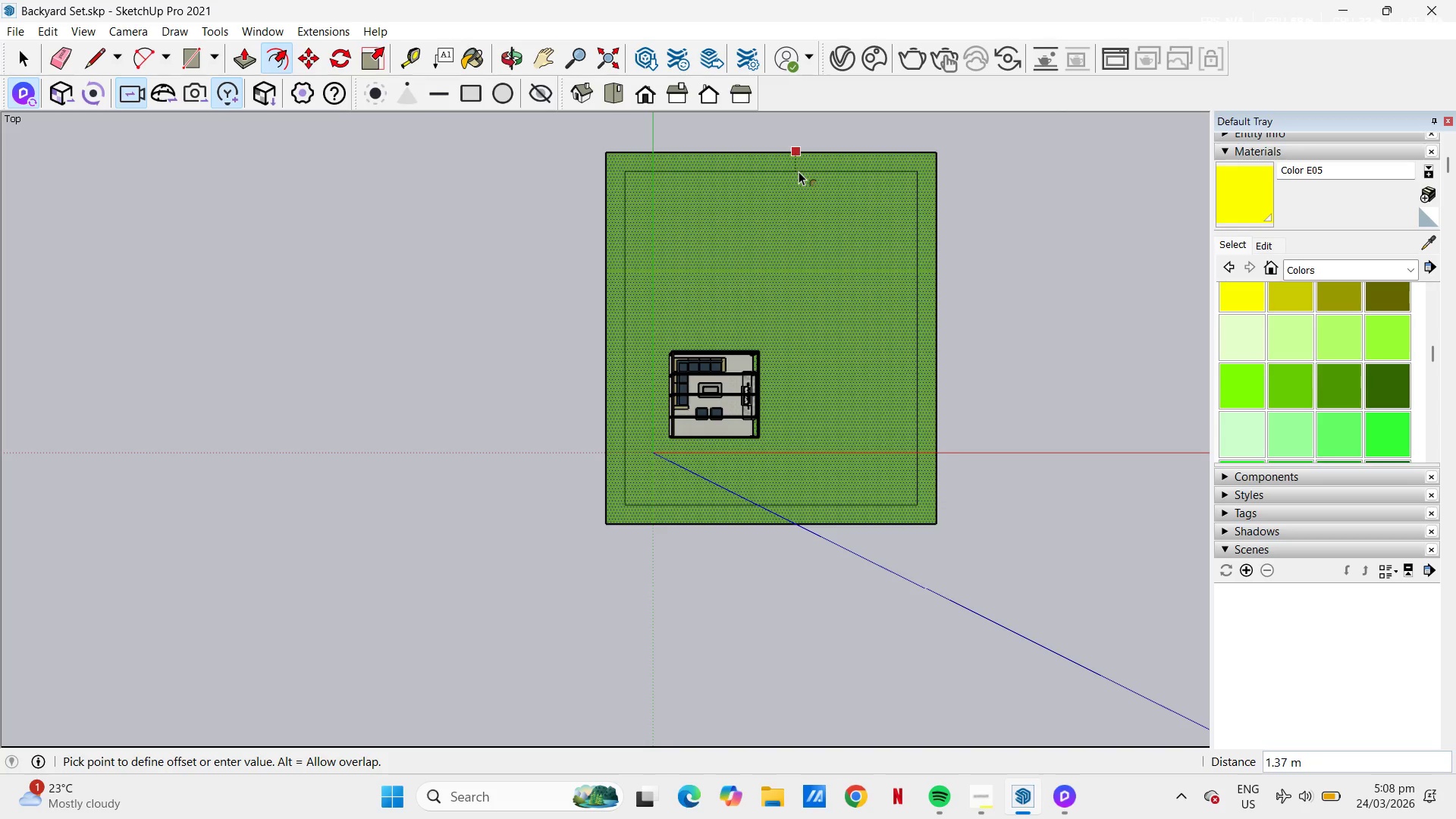 
key(NumpadDecimal)
 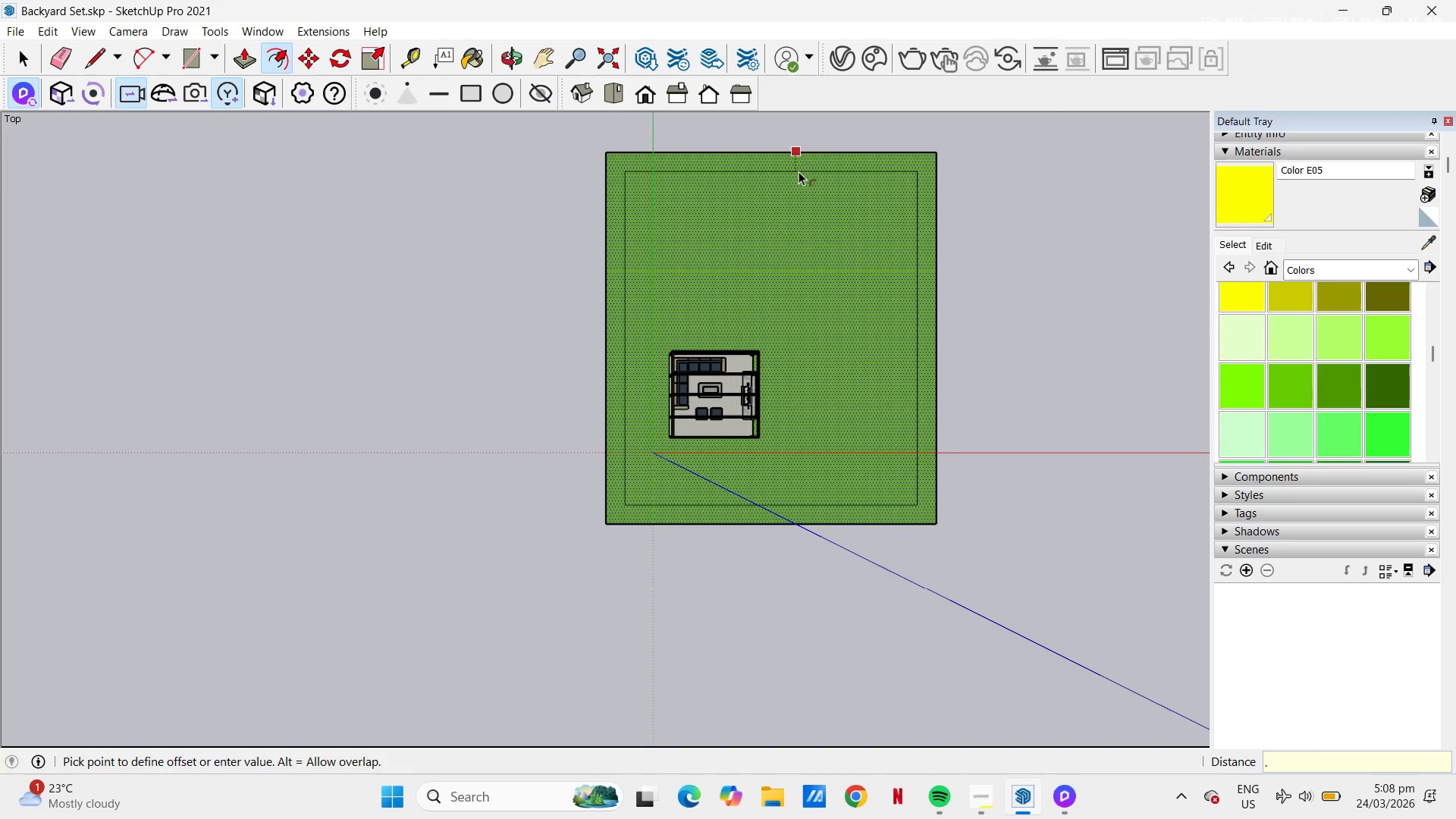 
key(Numpad2)
 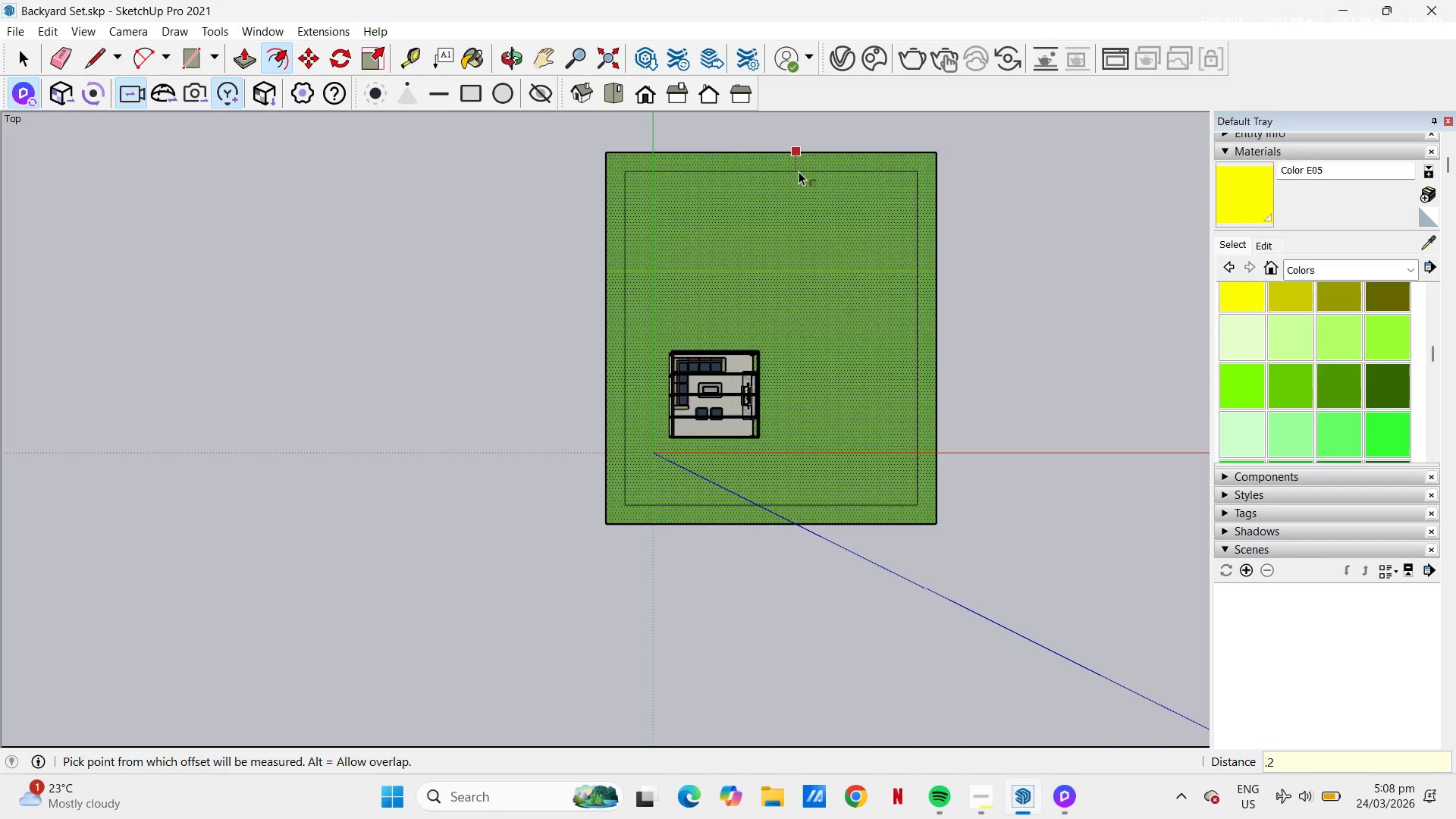 
key(NumpadEnter)
 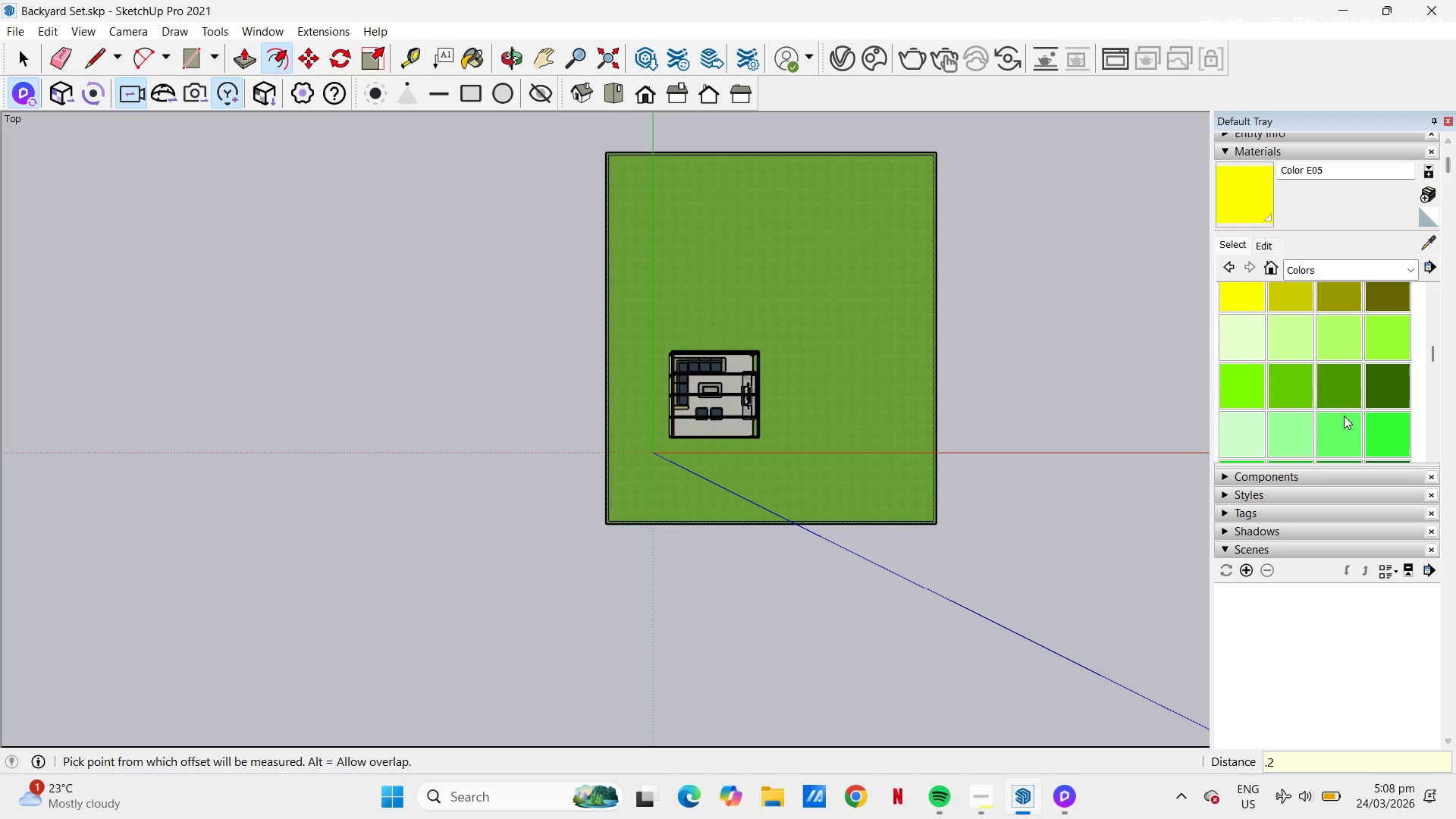 
left_click([1409, 271])
 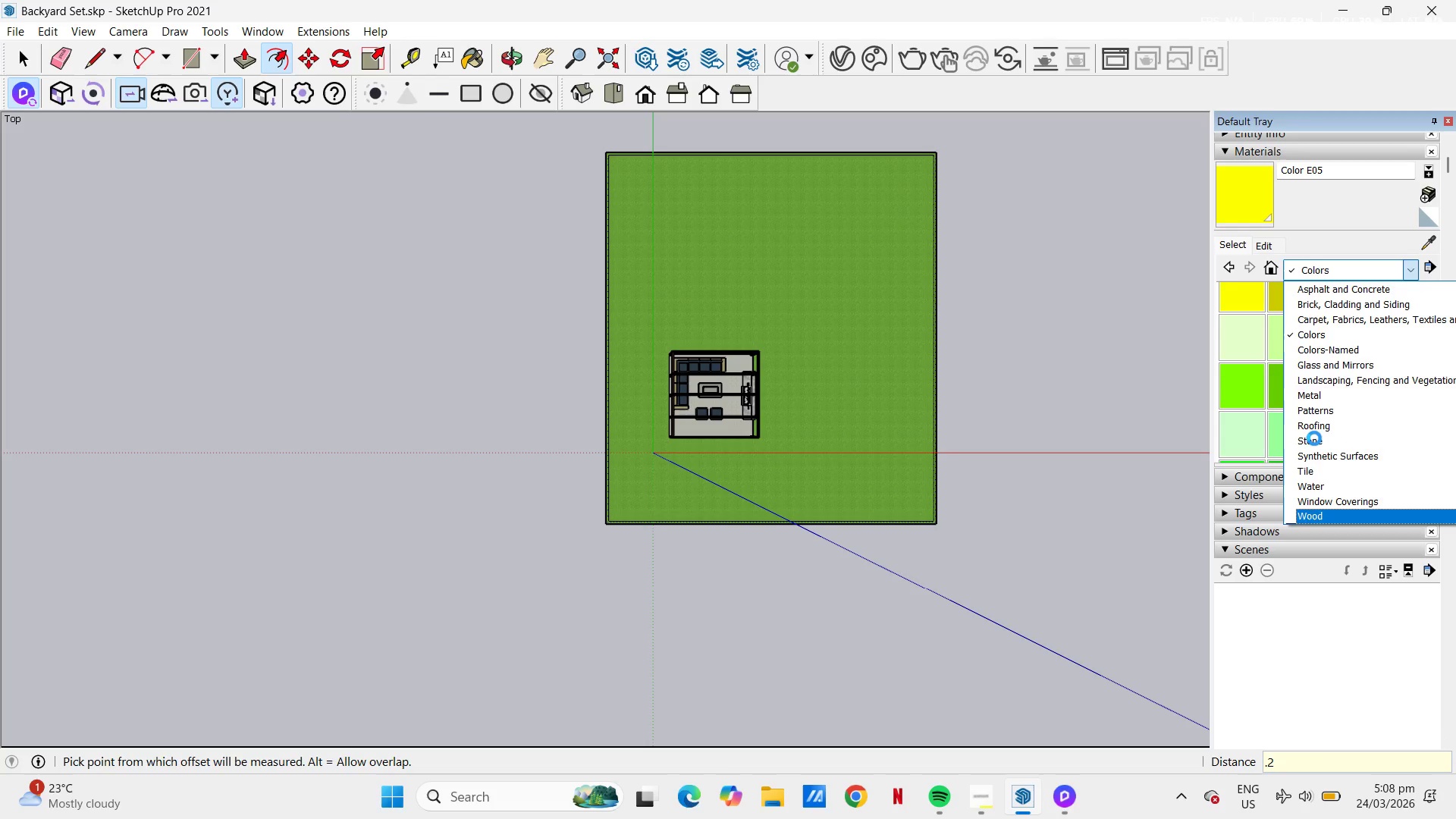 
left_click([1316, 444])
 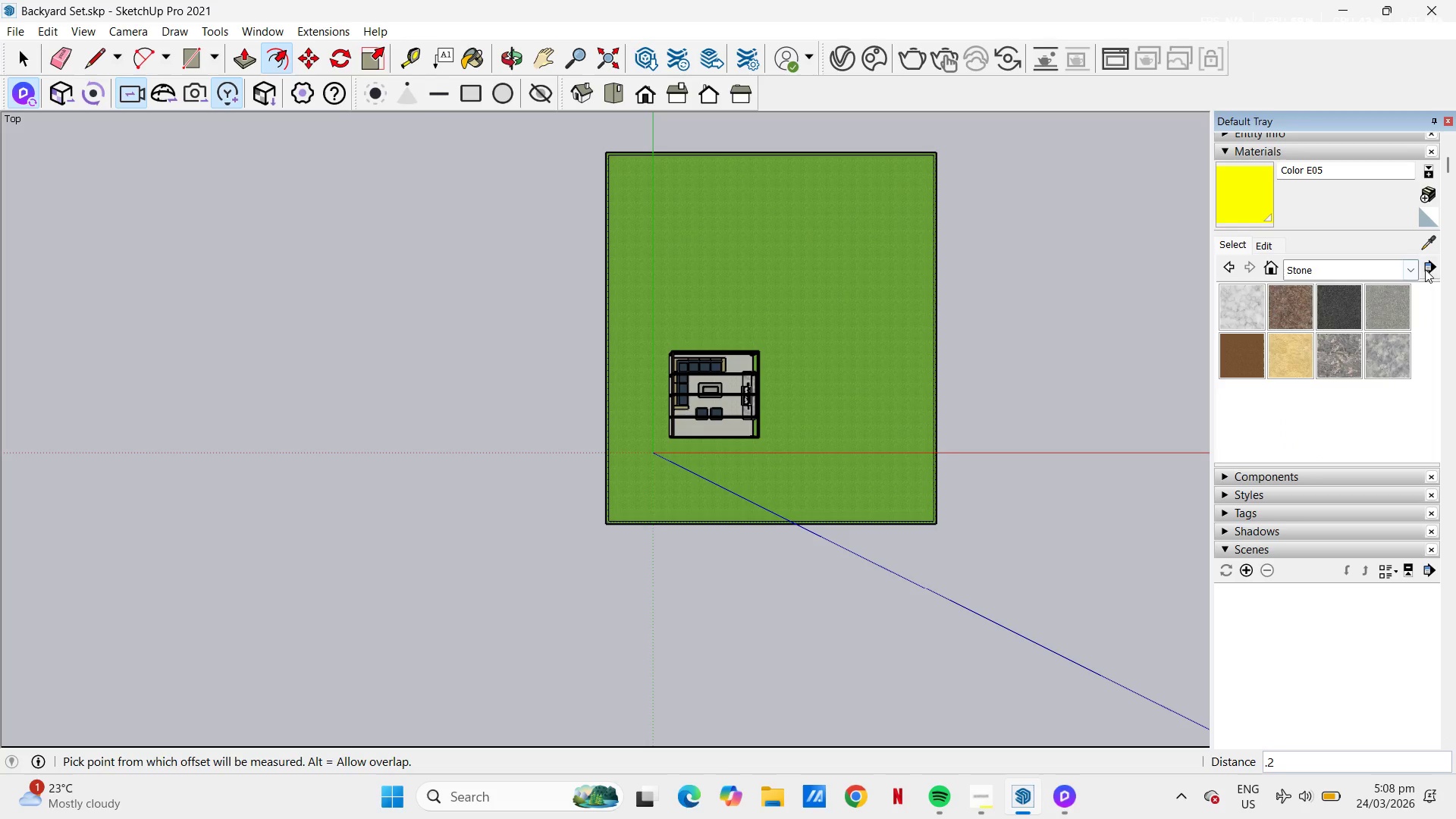 
left_click([1416, 272])
 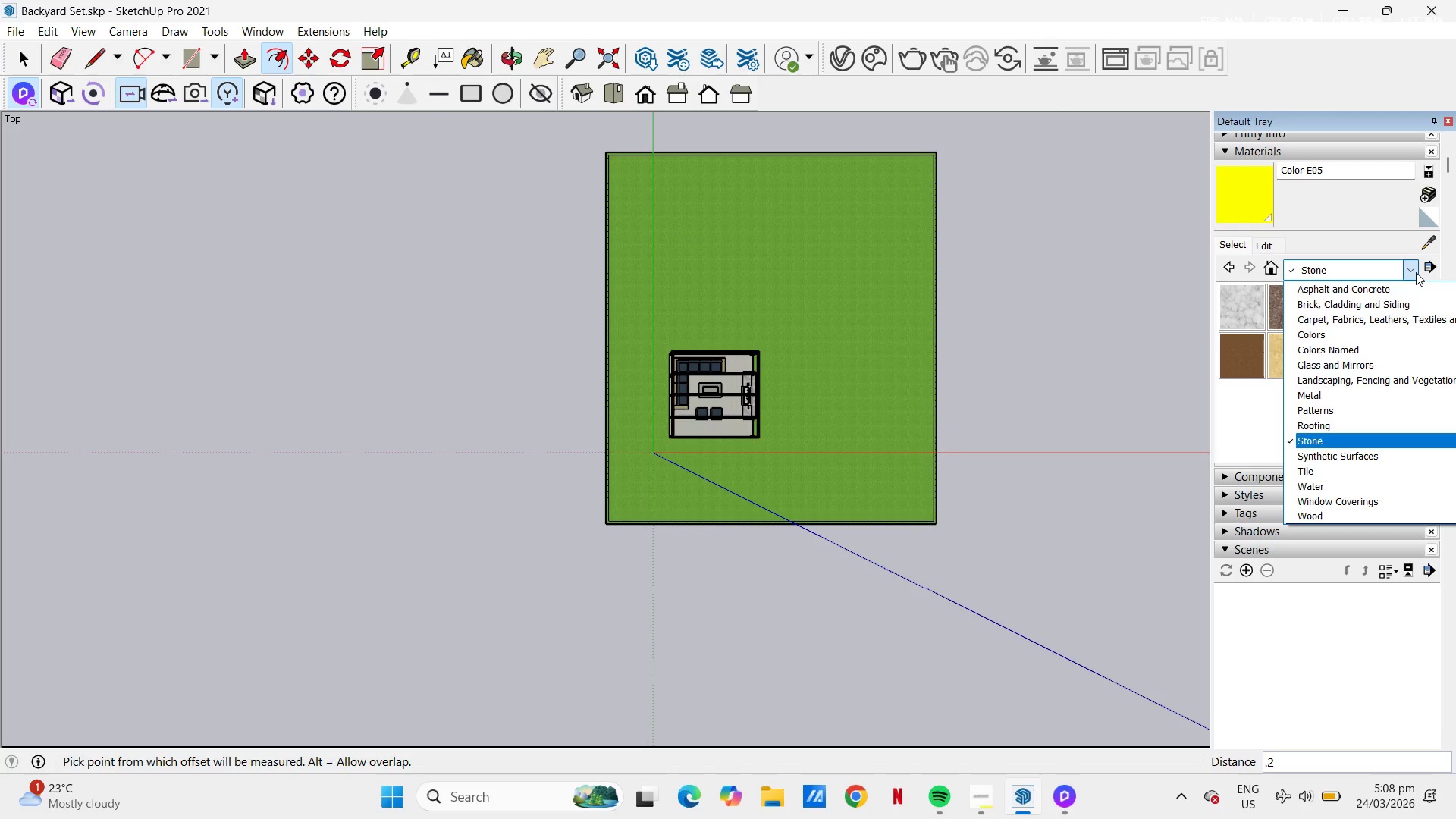 
left_click([1416, 272])
 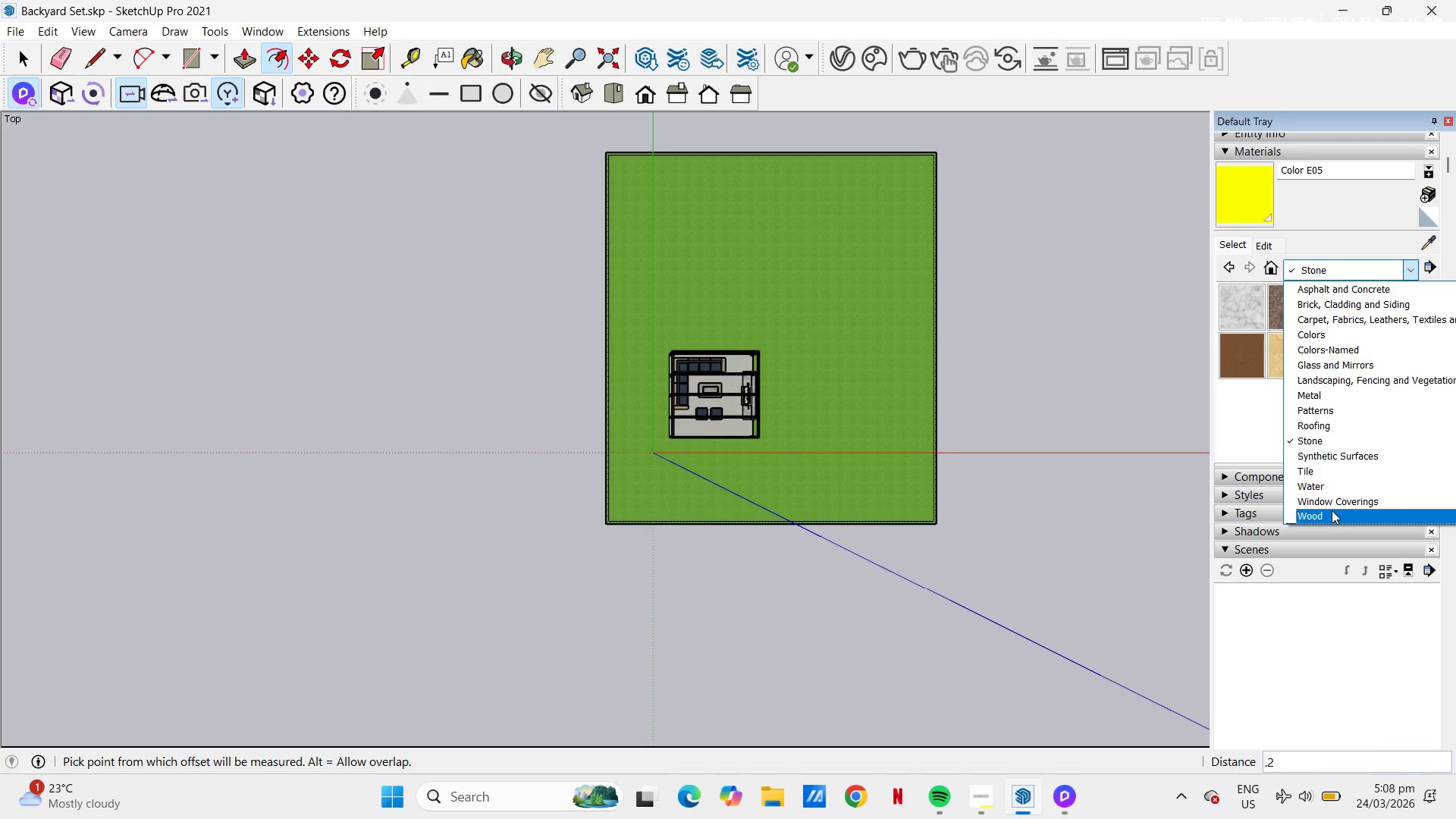 
left_click([1372, 381])
 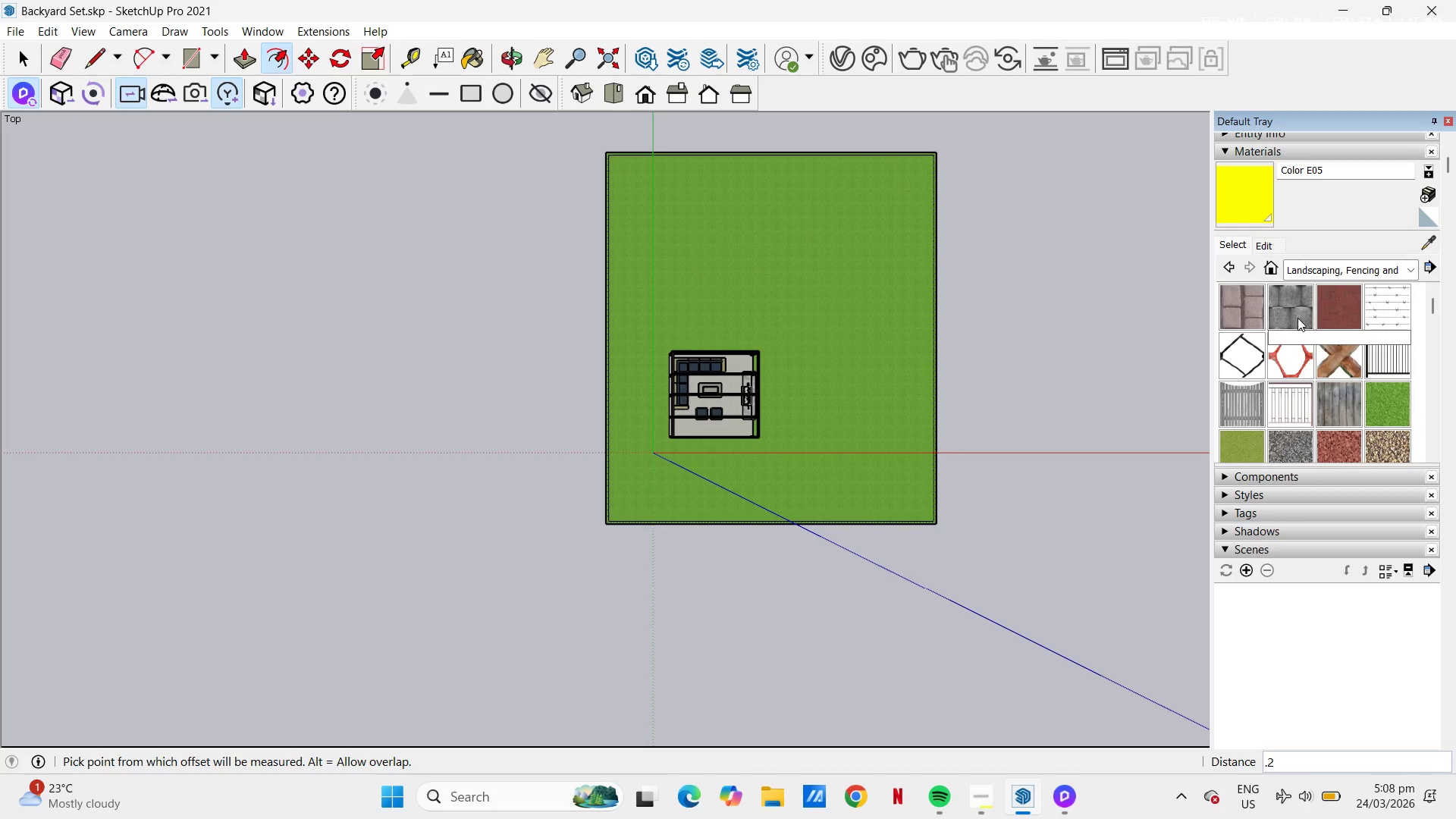 
left_click([1294, 315])
 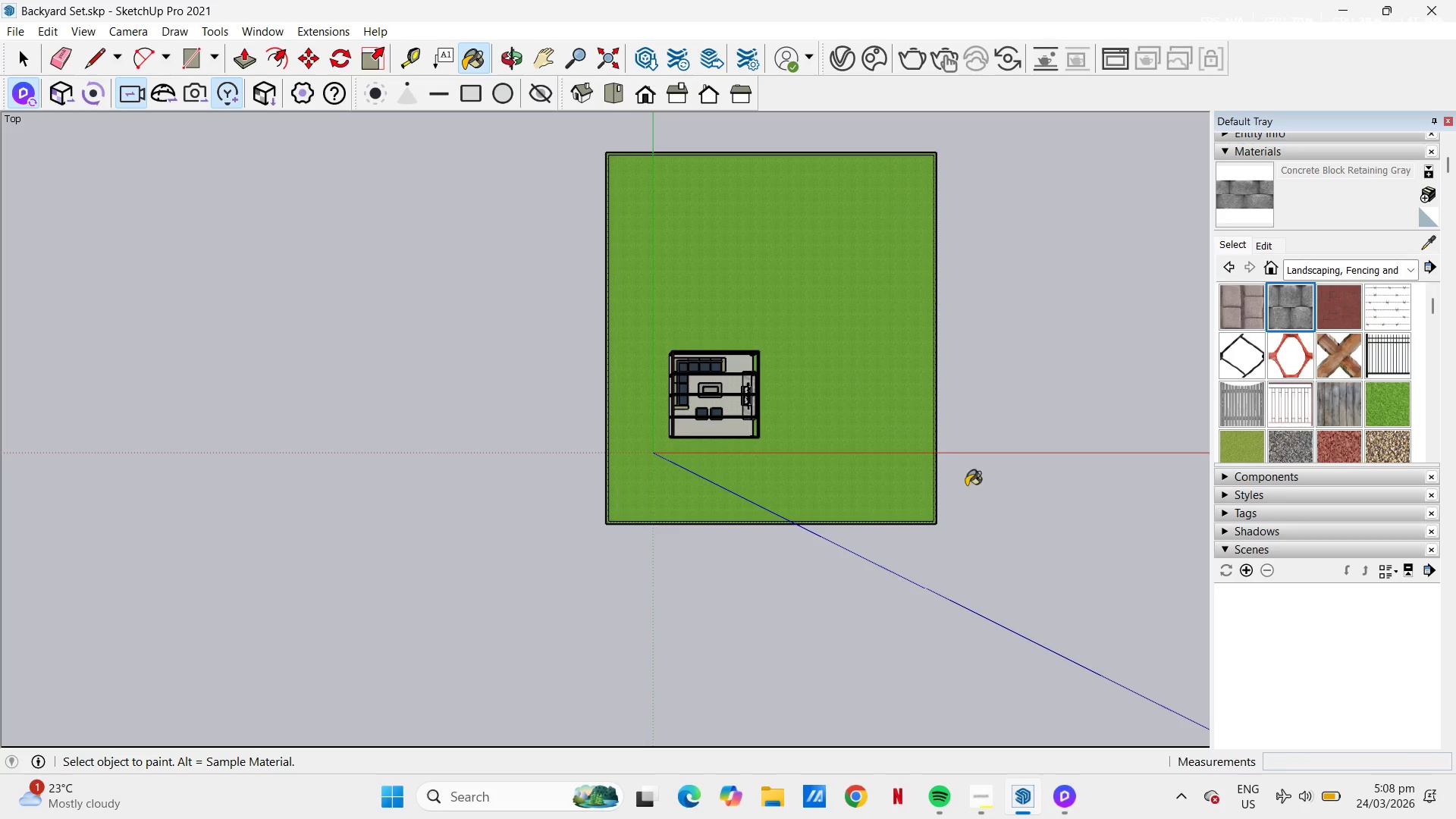 
scroll: coordinate [690, 514], scroll_direction: up, amount: 4.0
 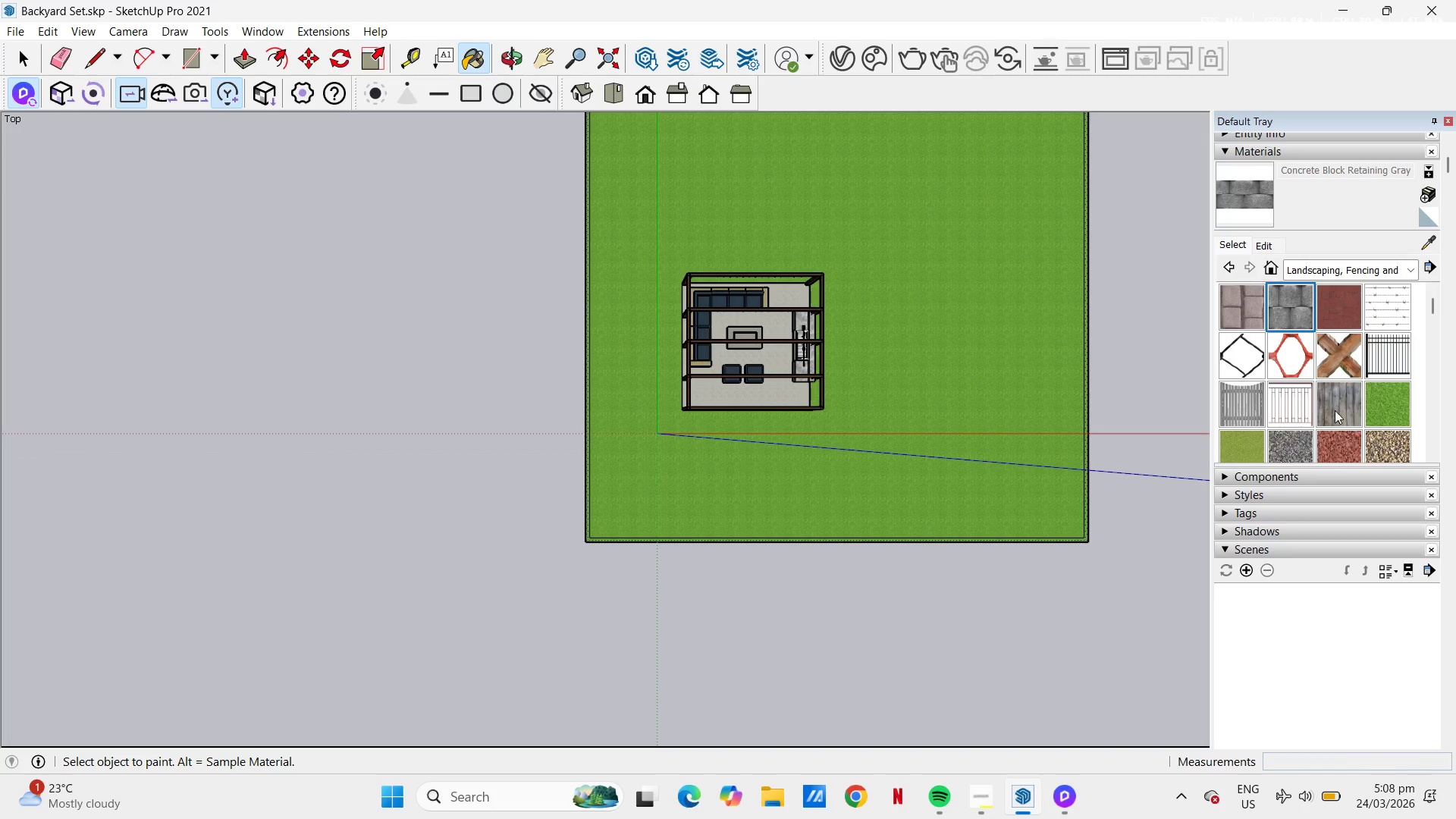 
left_click([1332, 406])
 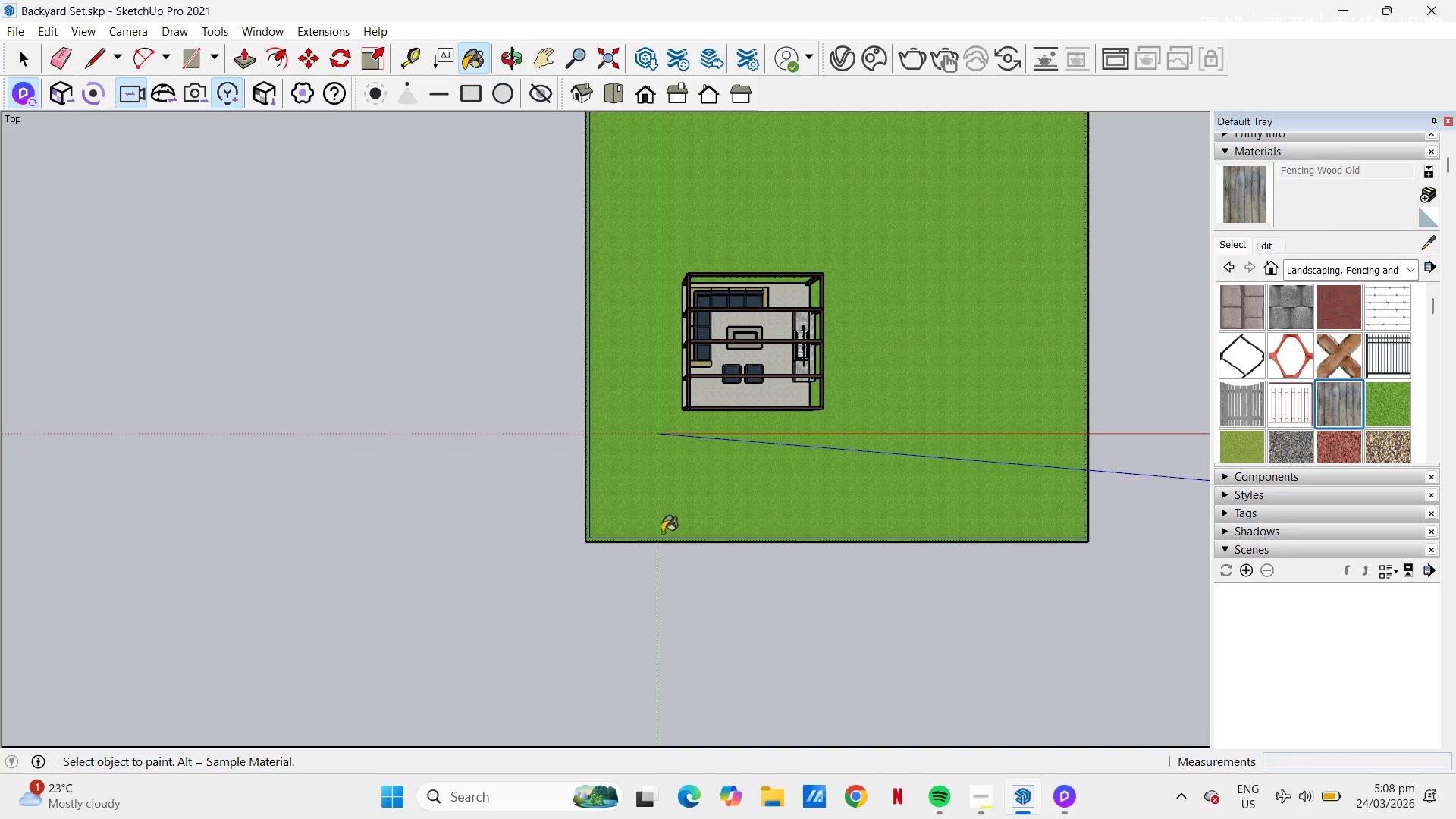 
scroll: coordinate [582, 520], scroll_direction: up, amount: 12.0
 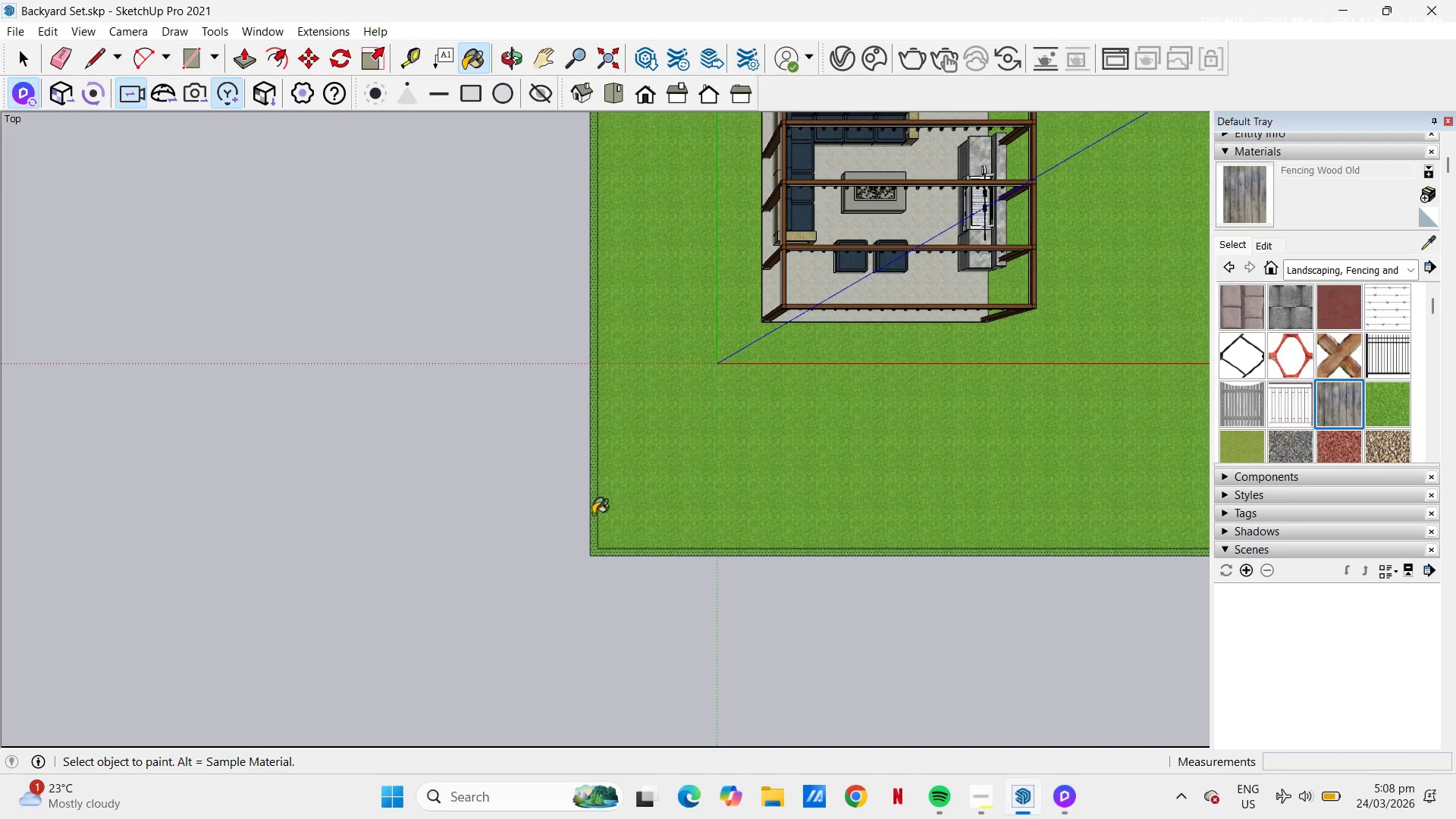 
left_click([593, 514])
 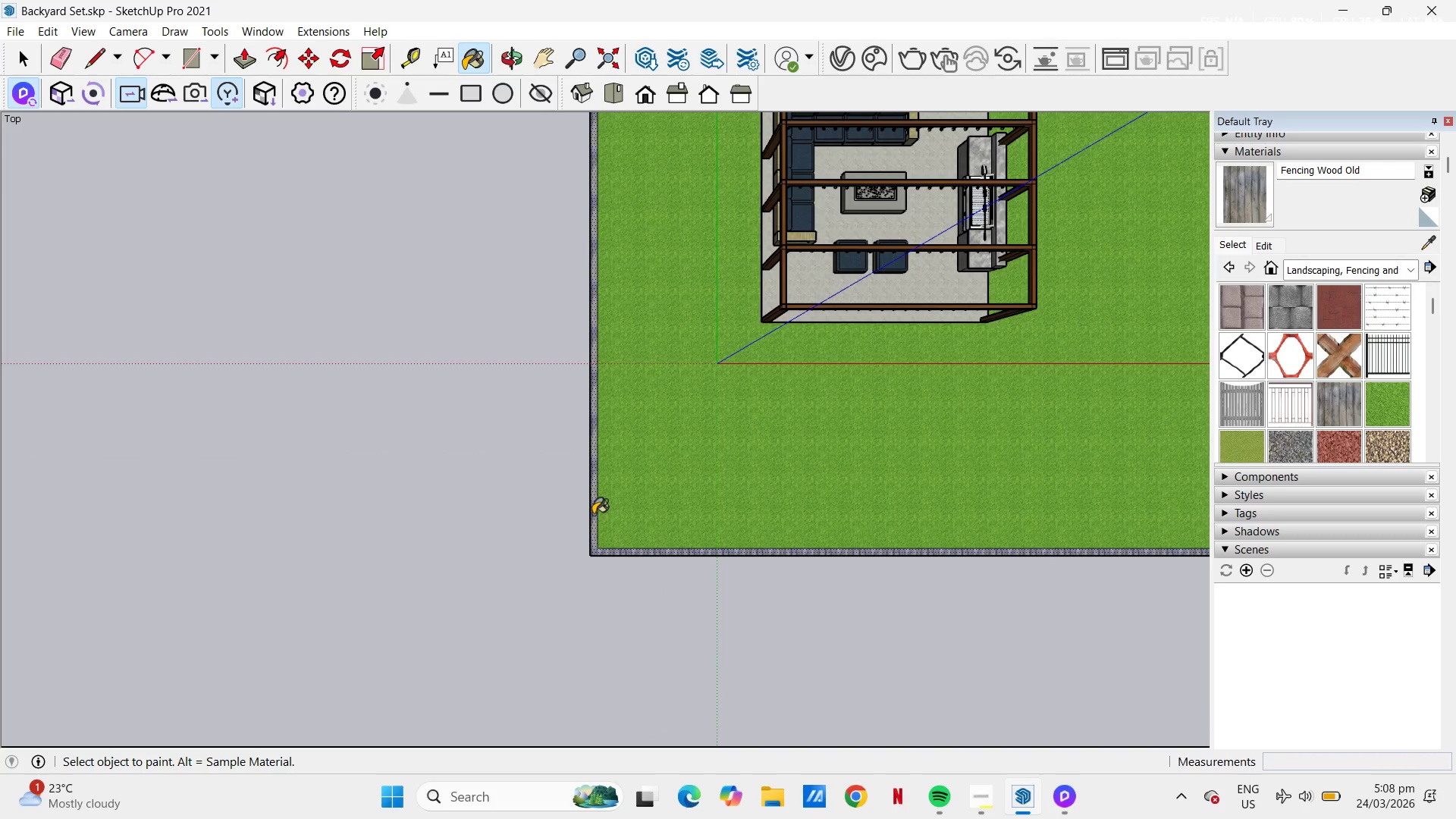 
key(P)
 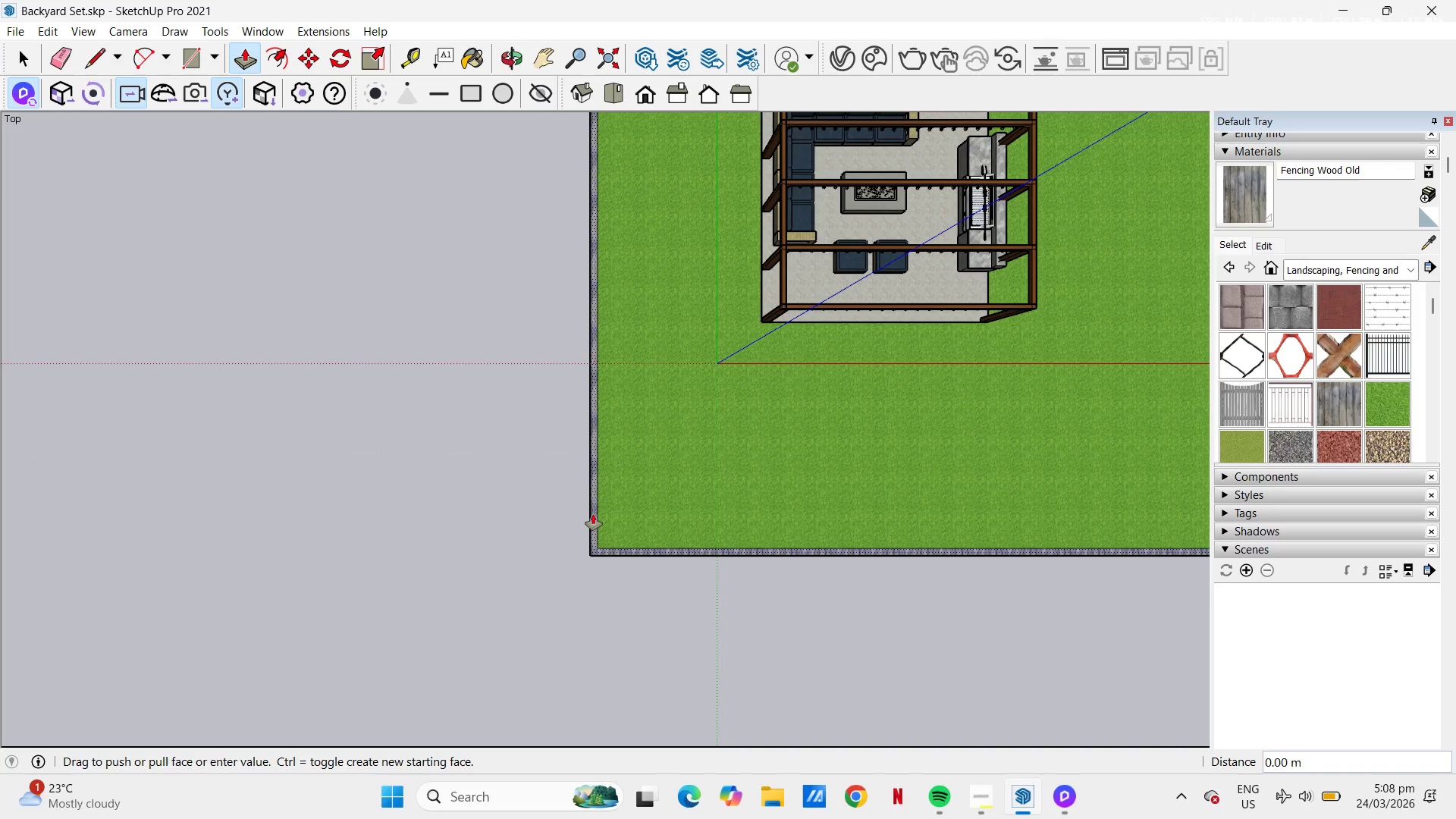 
left_click([593, 514])
 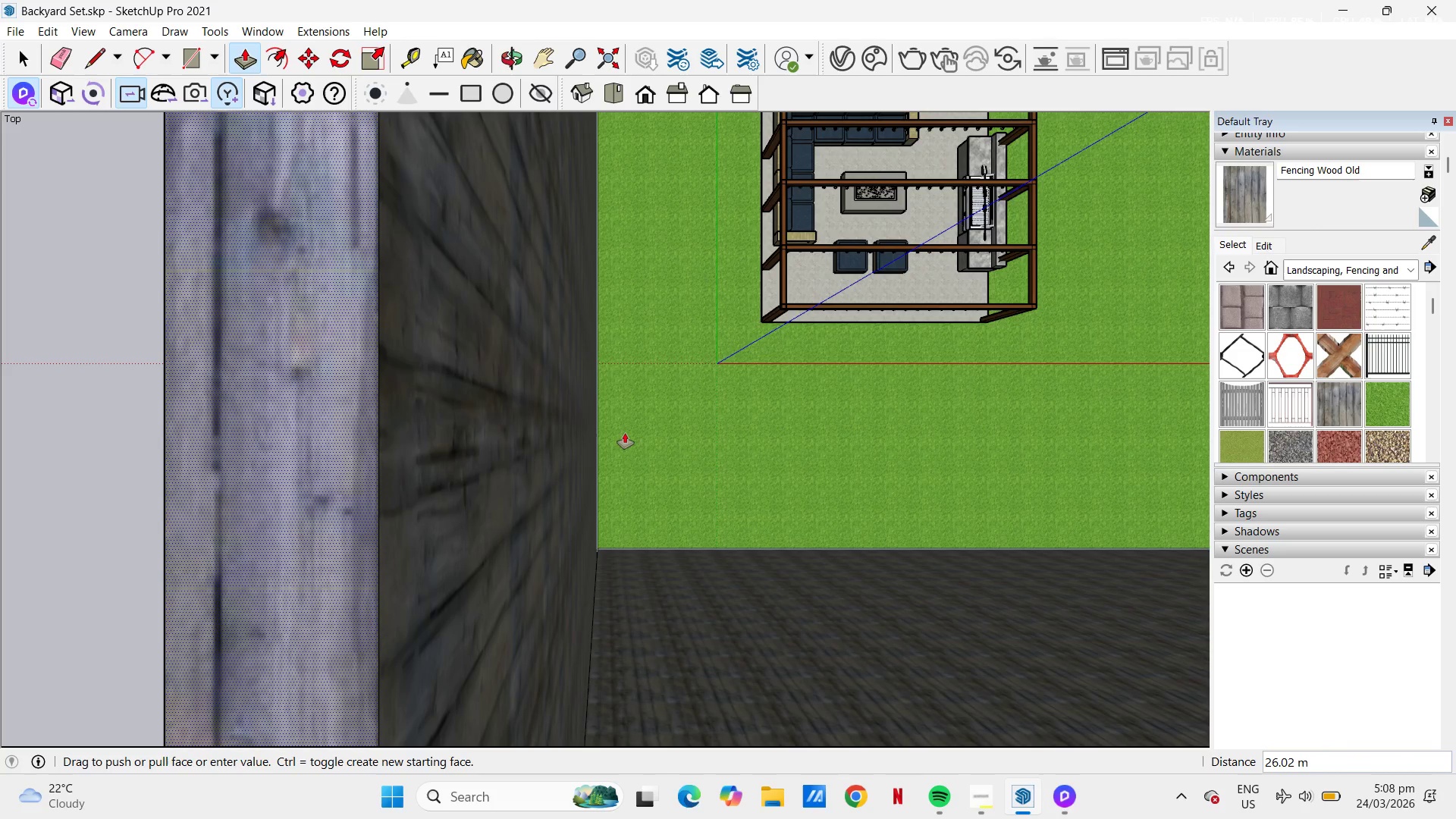 
wait(31.31)
 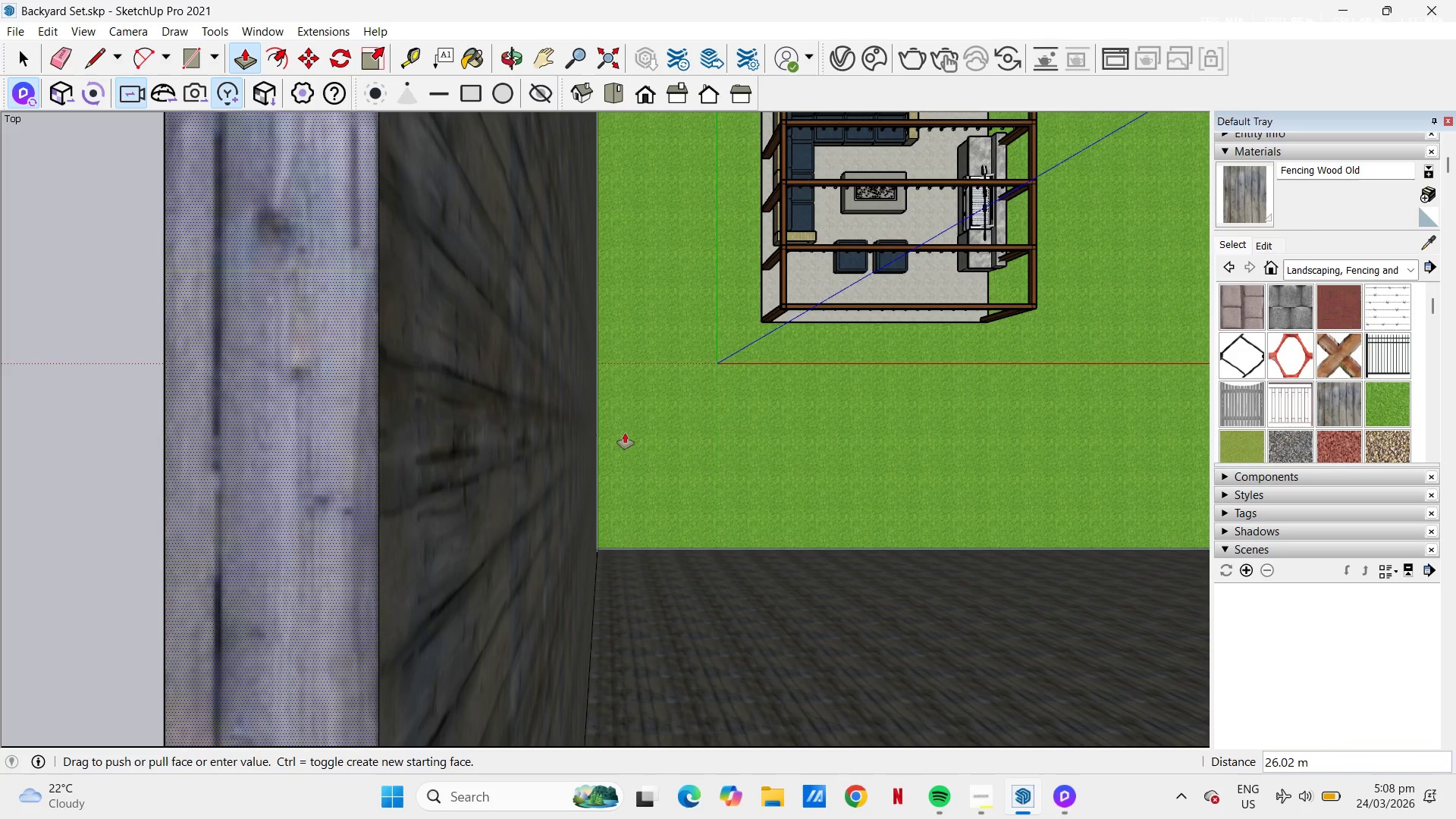 
key(Numpad1)
 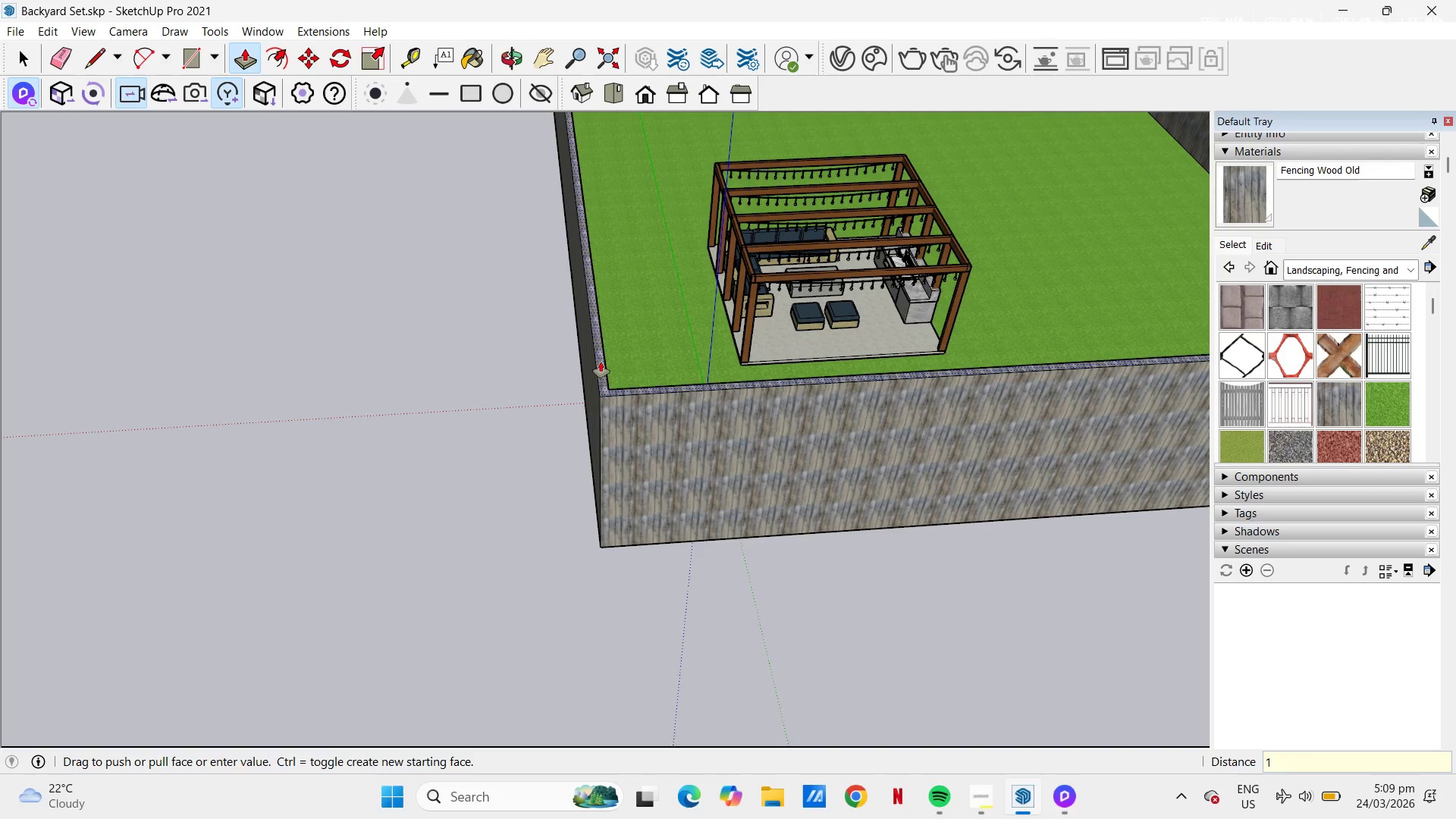 
key(NumpadEnter)
 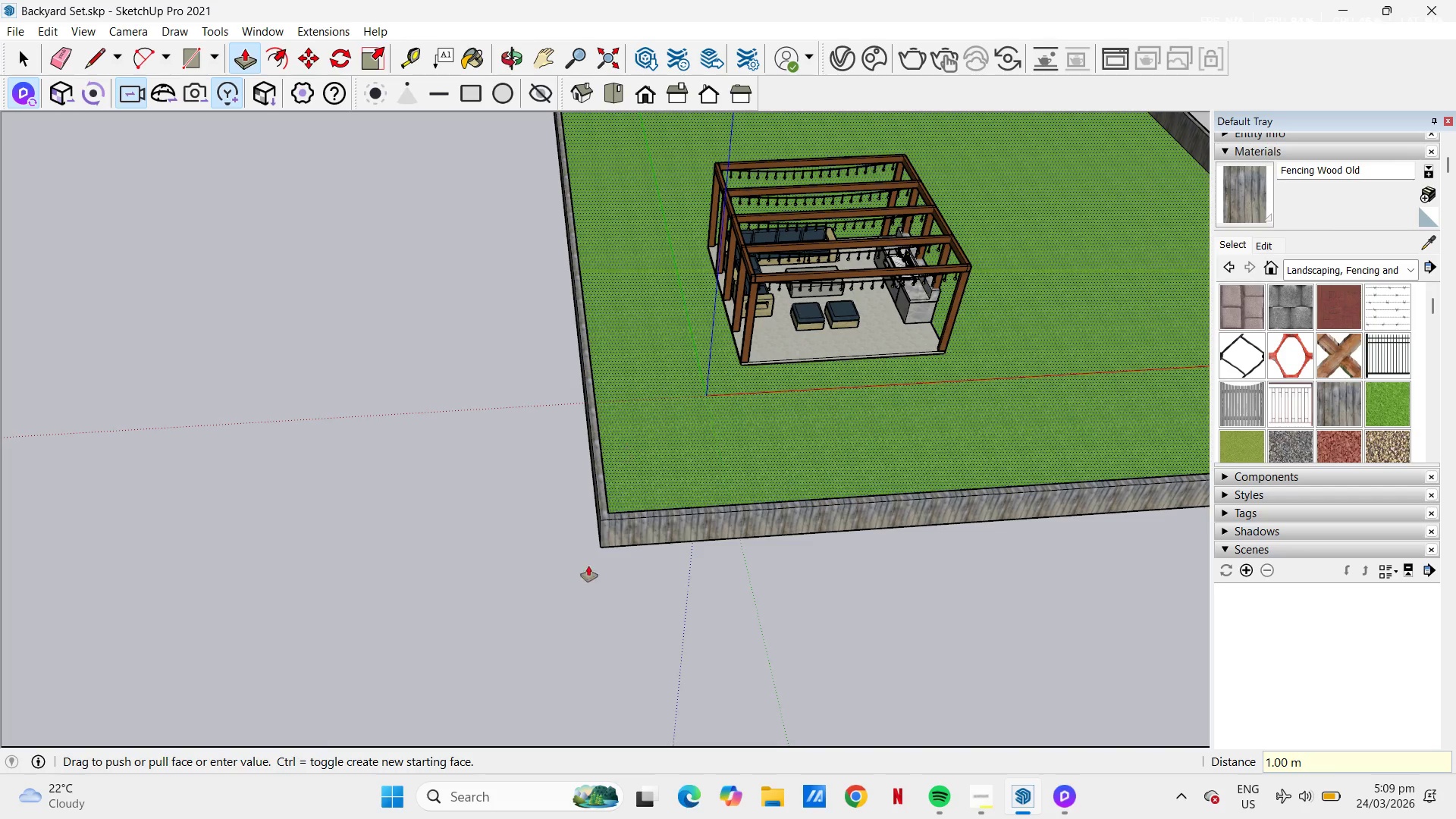 
scroll: coordinate [607, 500], scroll_direction: up, amount: 2.0
 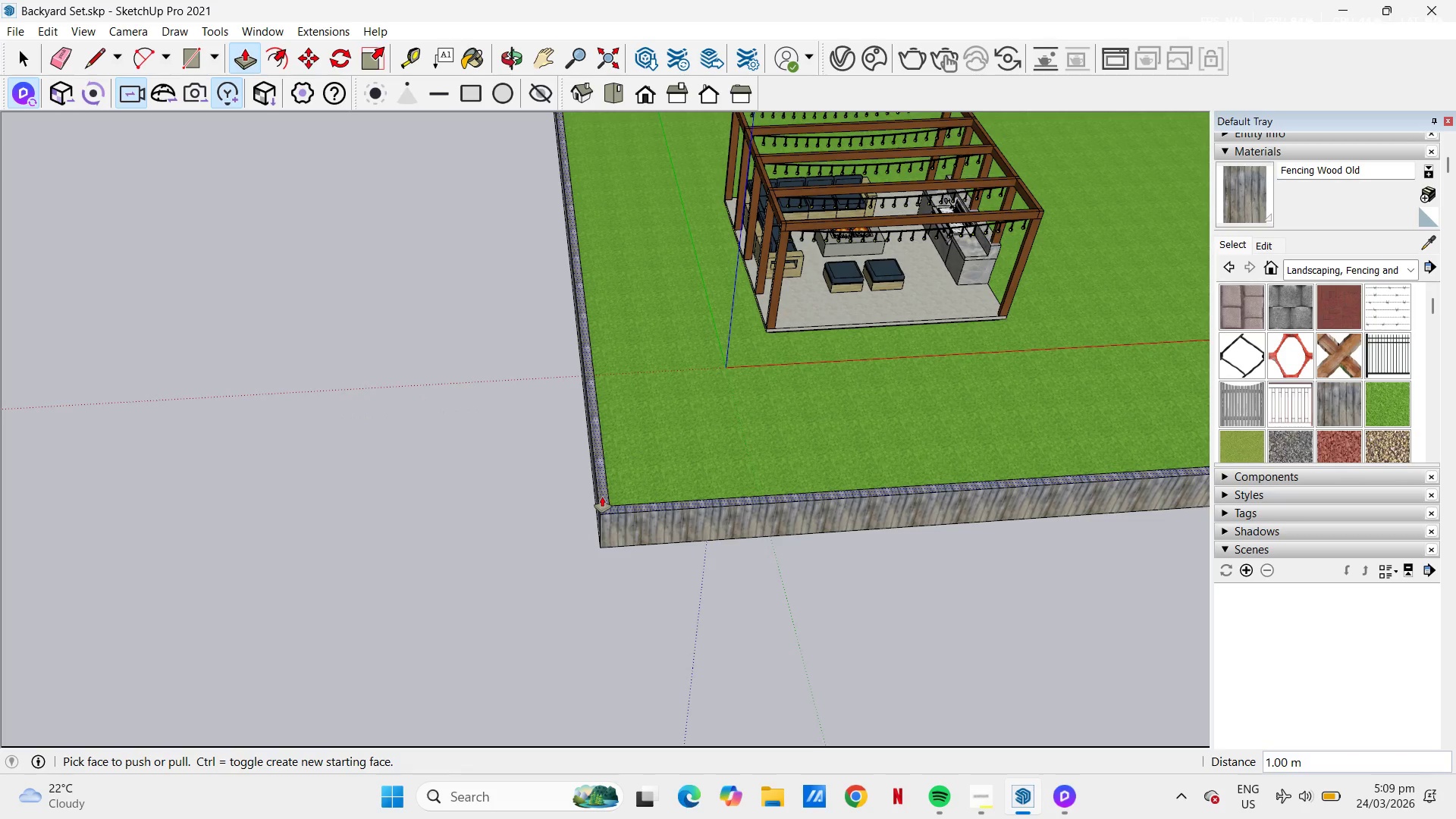 
left_click([601, 497])
 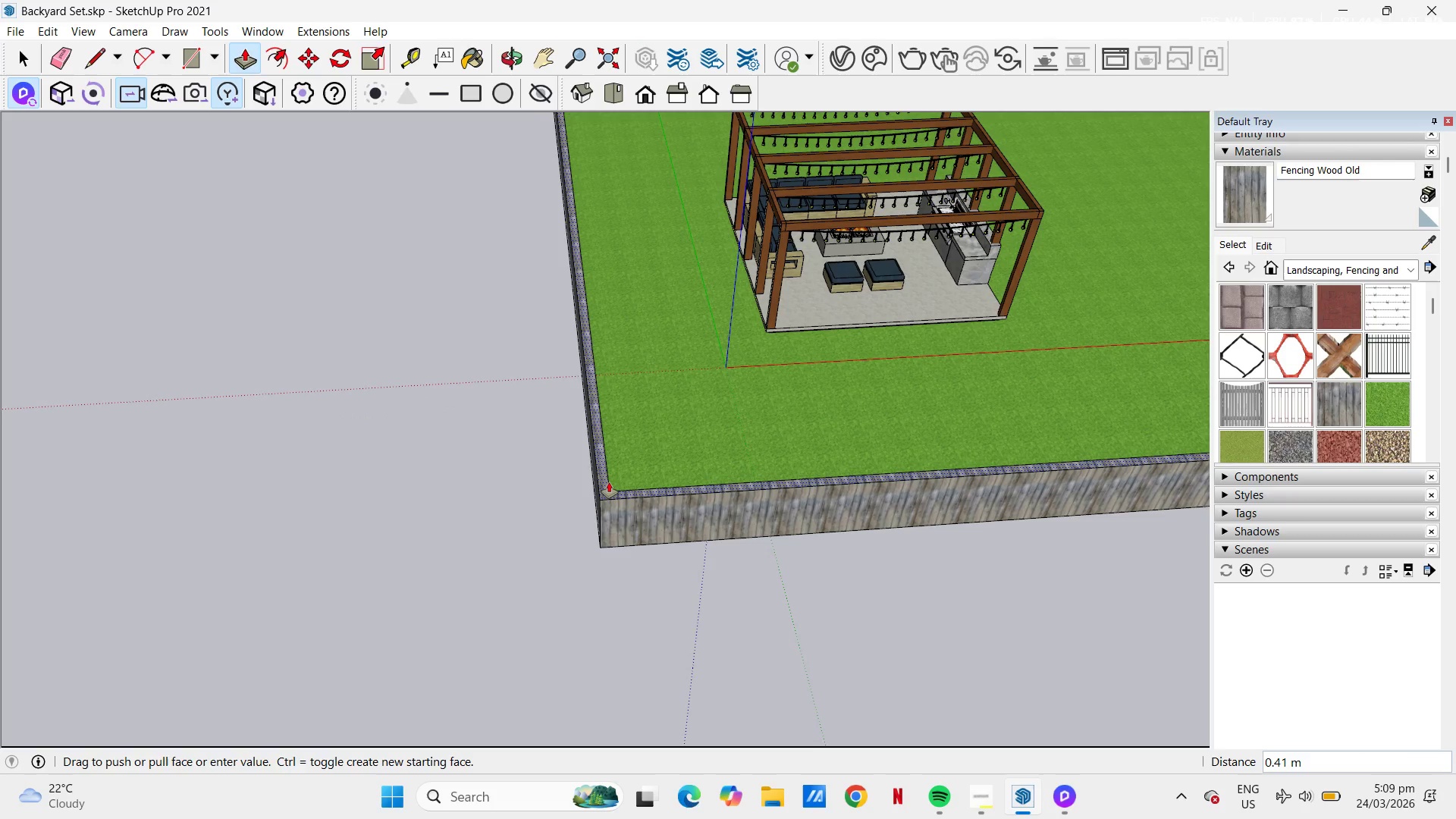 
key(NumpadDecimal)
 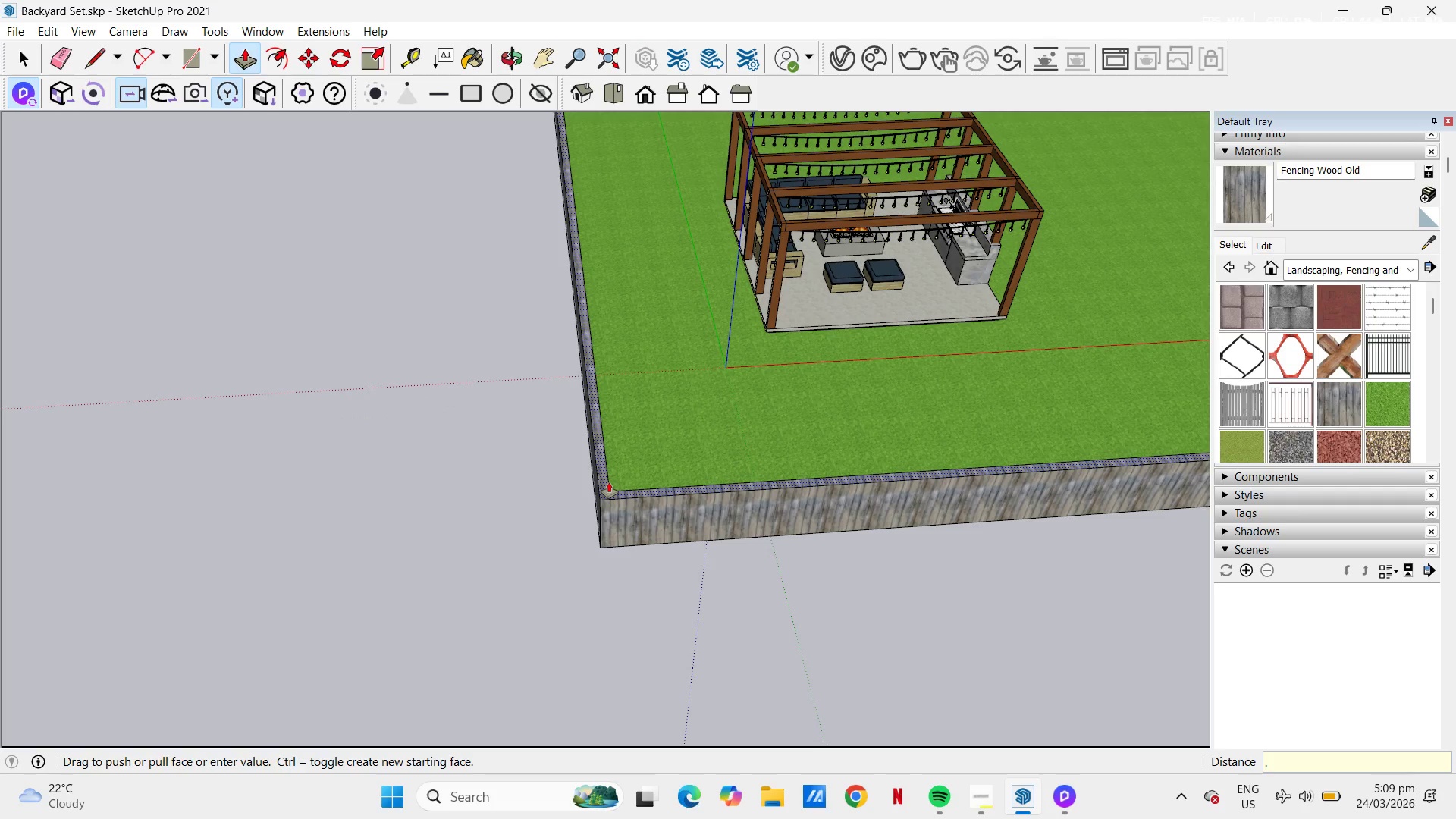 
key(Numpad5)
 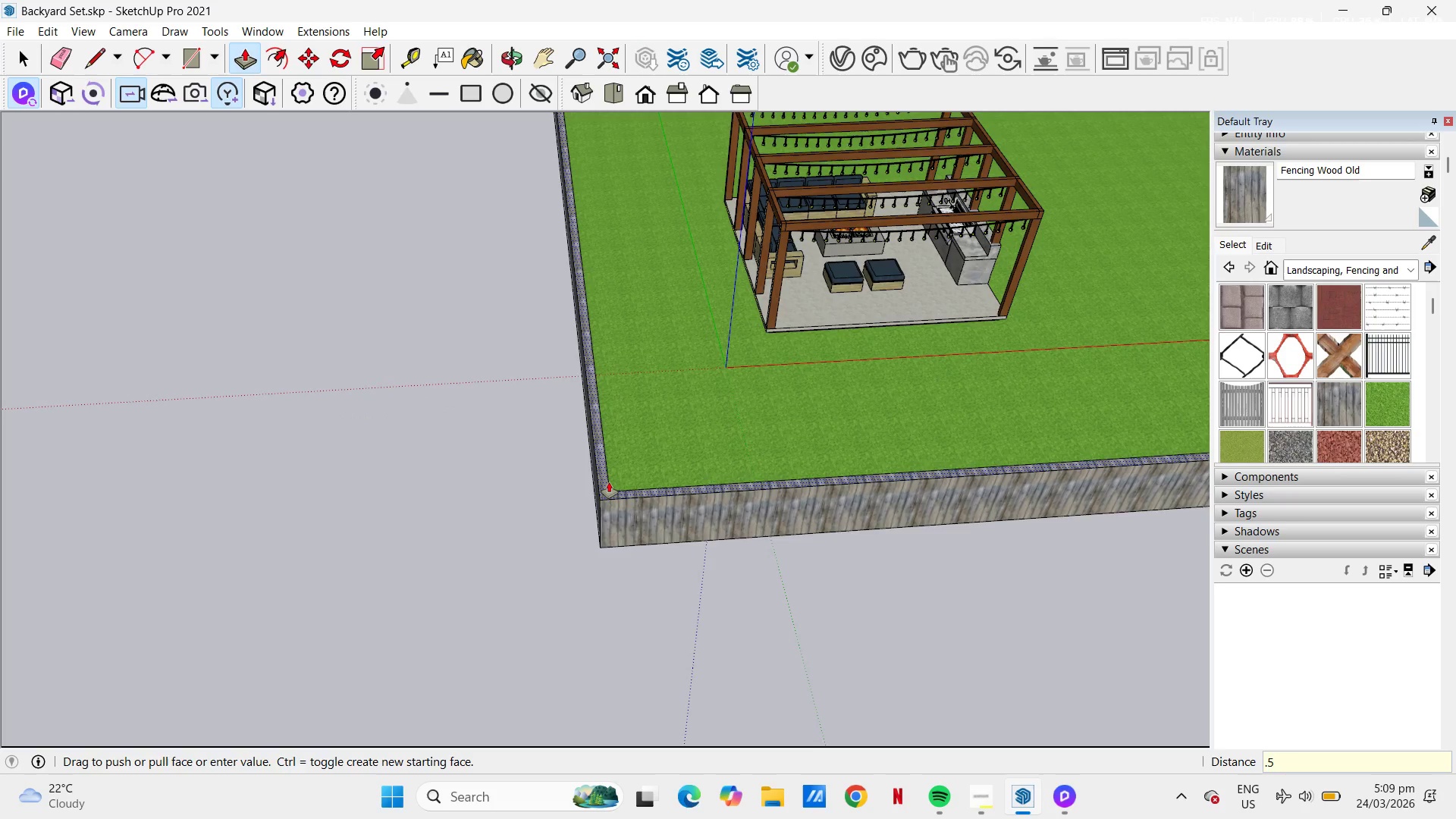 
key(NumpadEnter)
 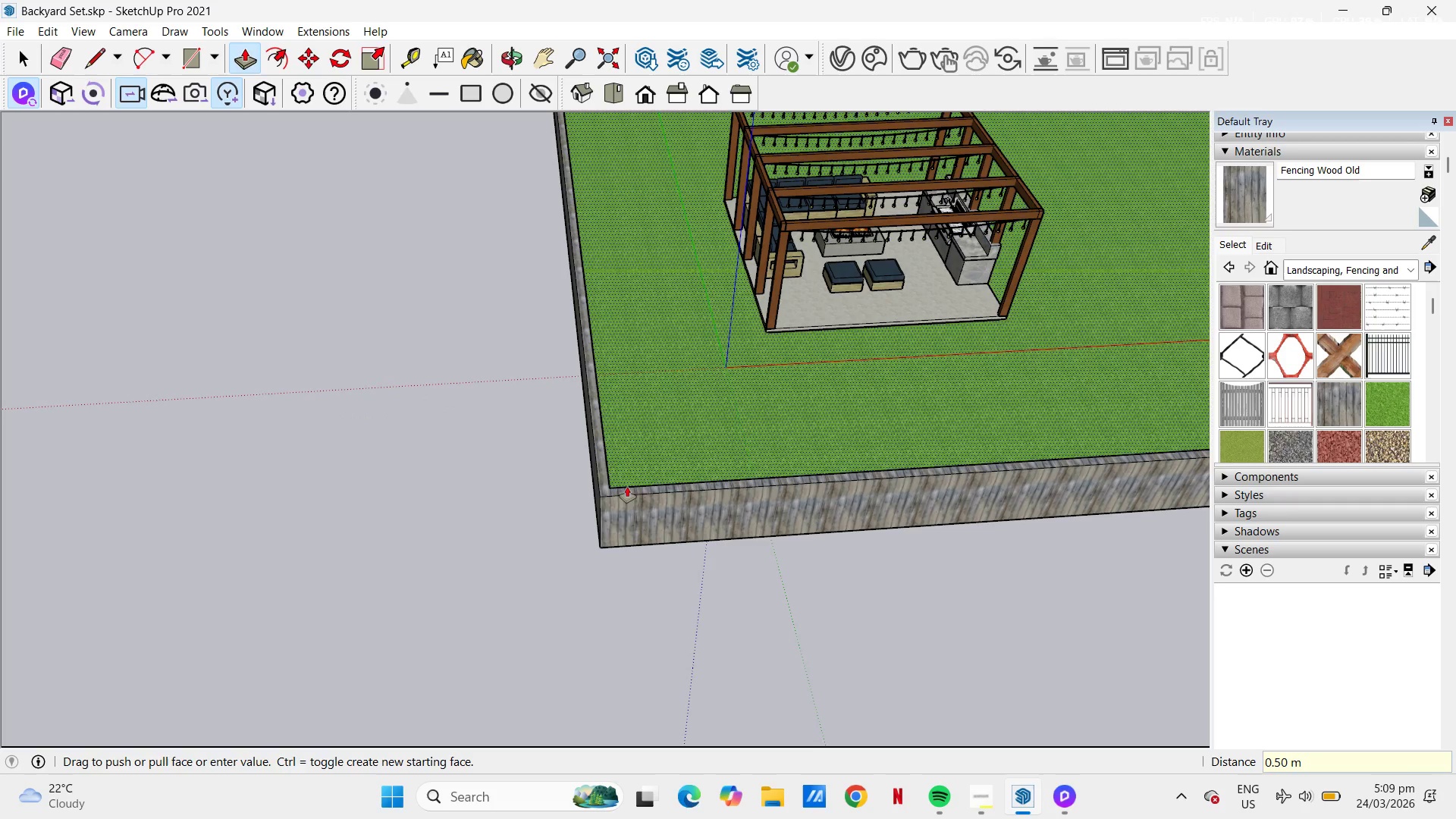 
key(Space)
 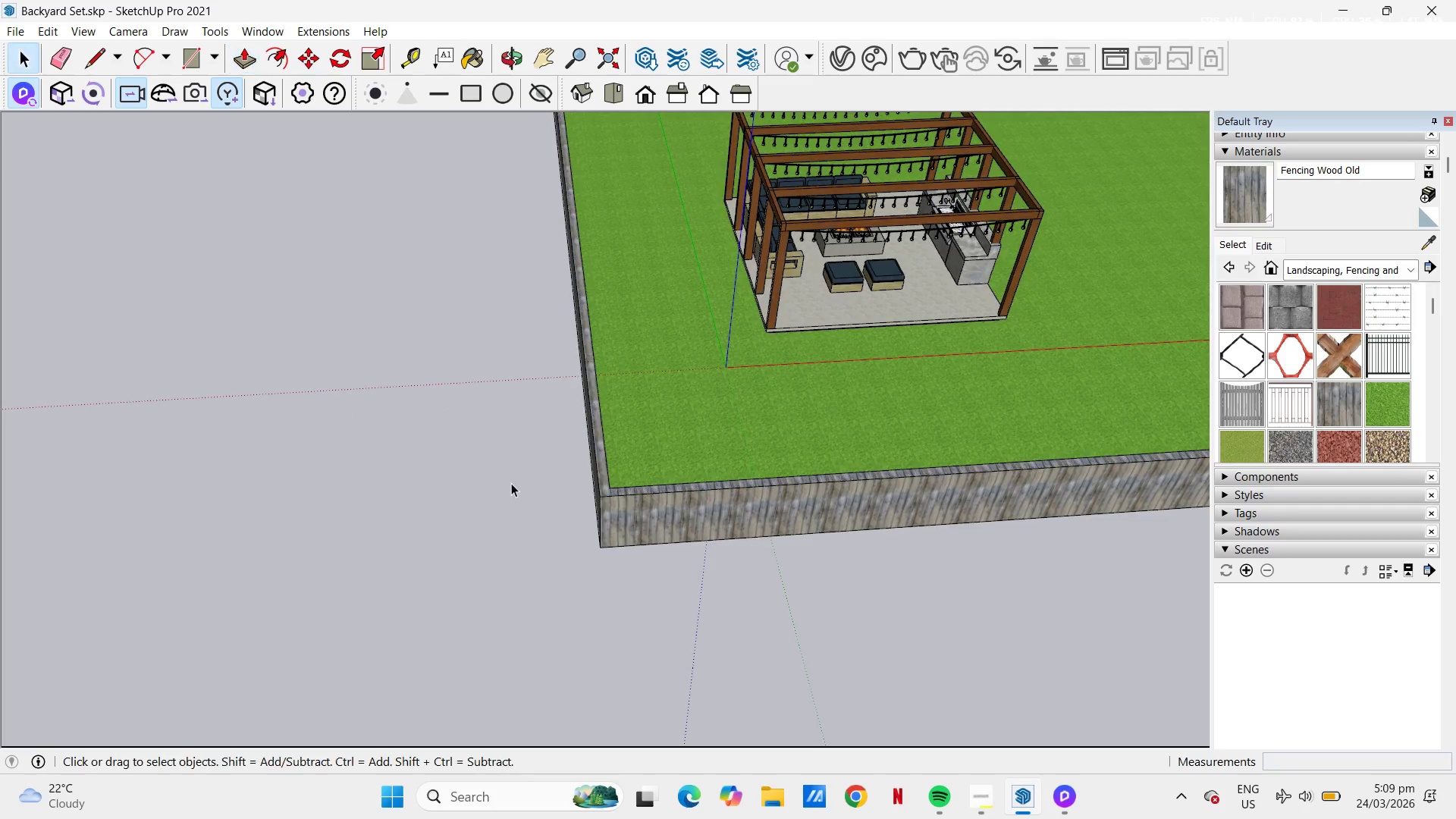 
left_click([511, 483])
 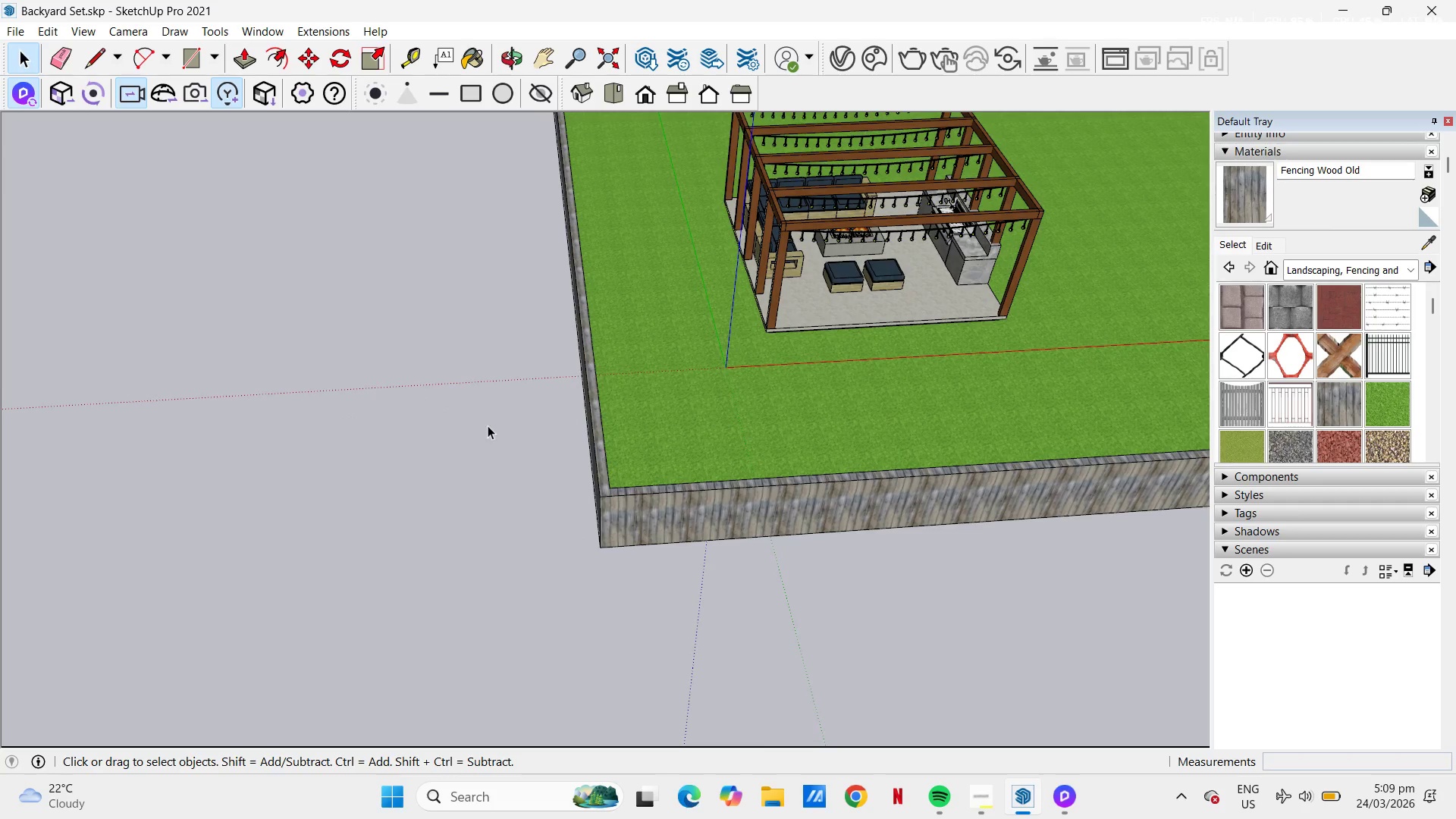 
scroll: coordinate [474, 403], scroll_direction: down, amount: 3.0
 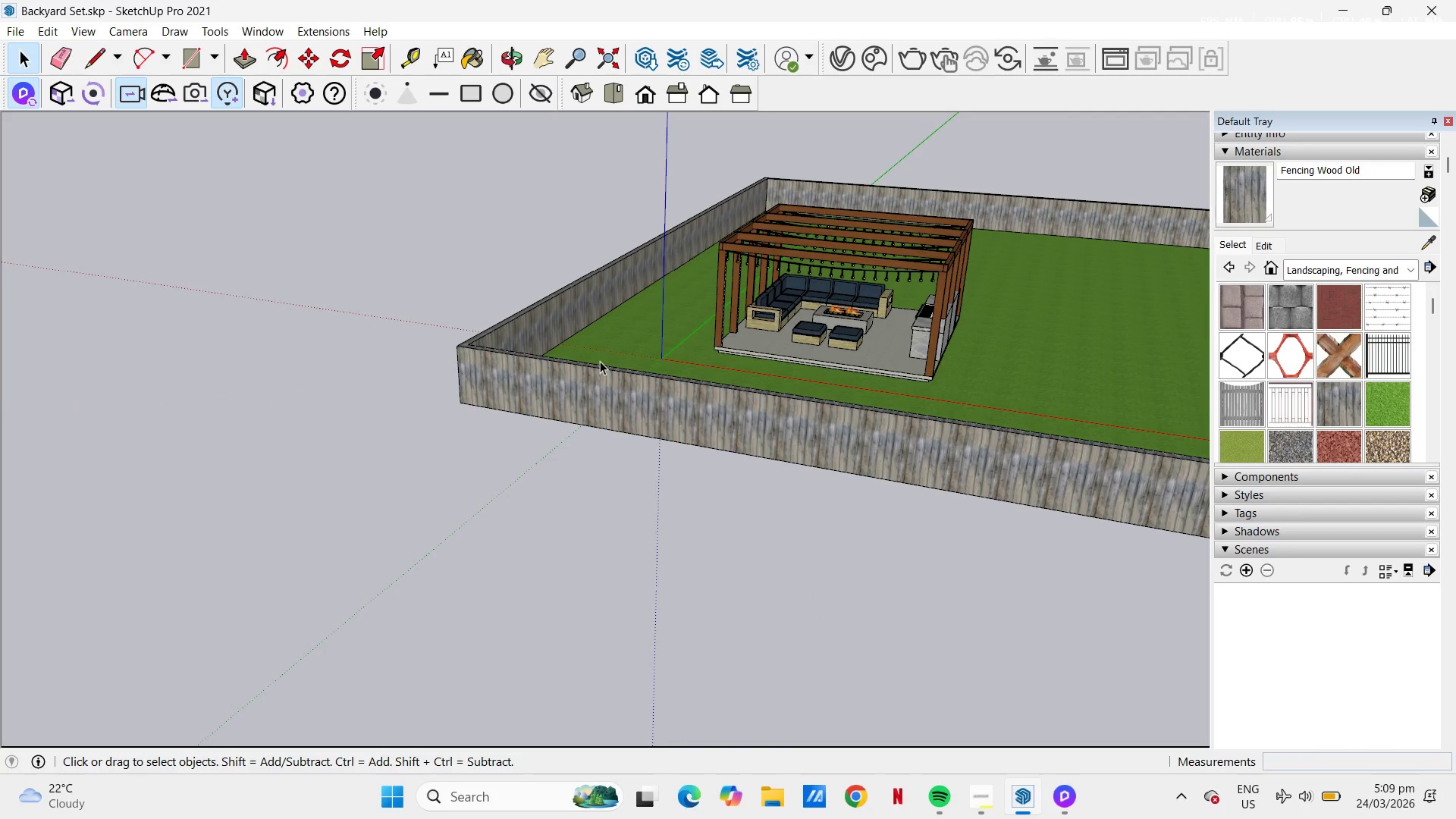 
scroll: coordinate [956, 462], scroll_direction: up, amount: 19.0
 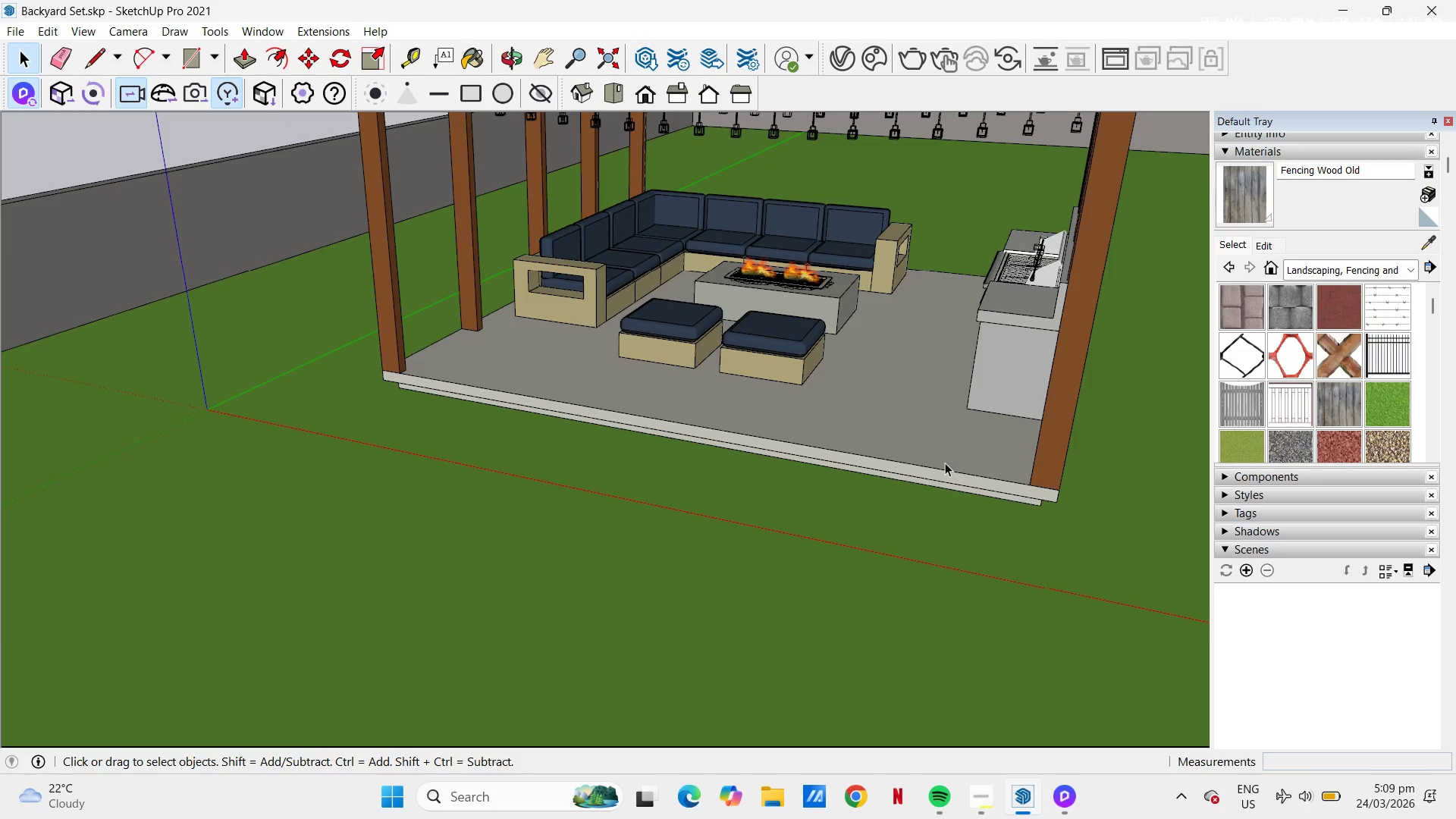 
key(H)
 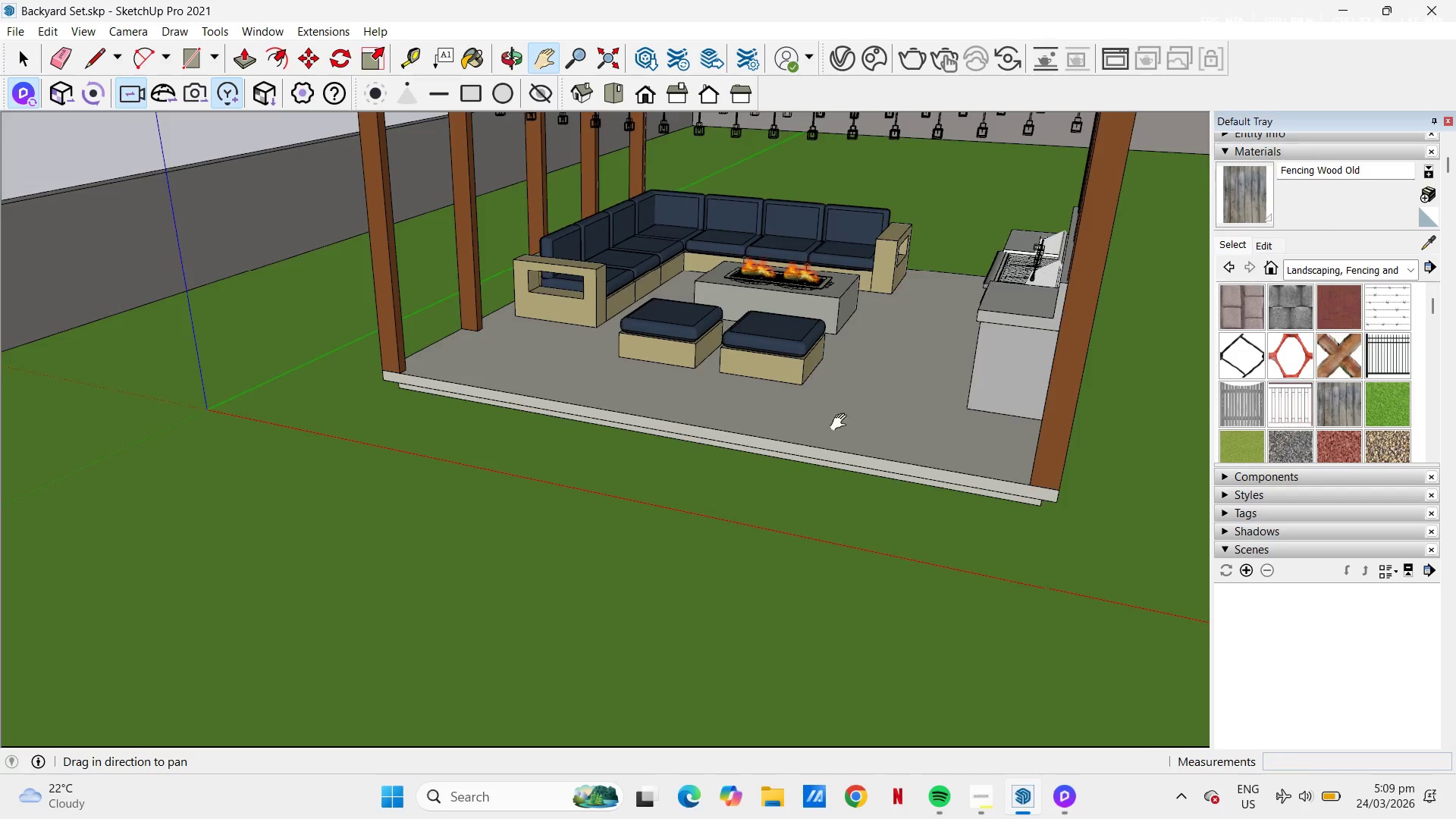 
left_click_drag(start_coordinate=[847, 406], to_coordinate=[827, 484])
 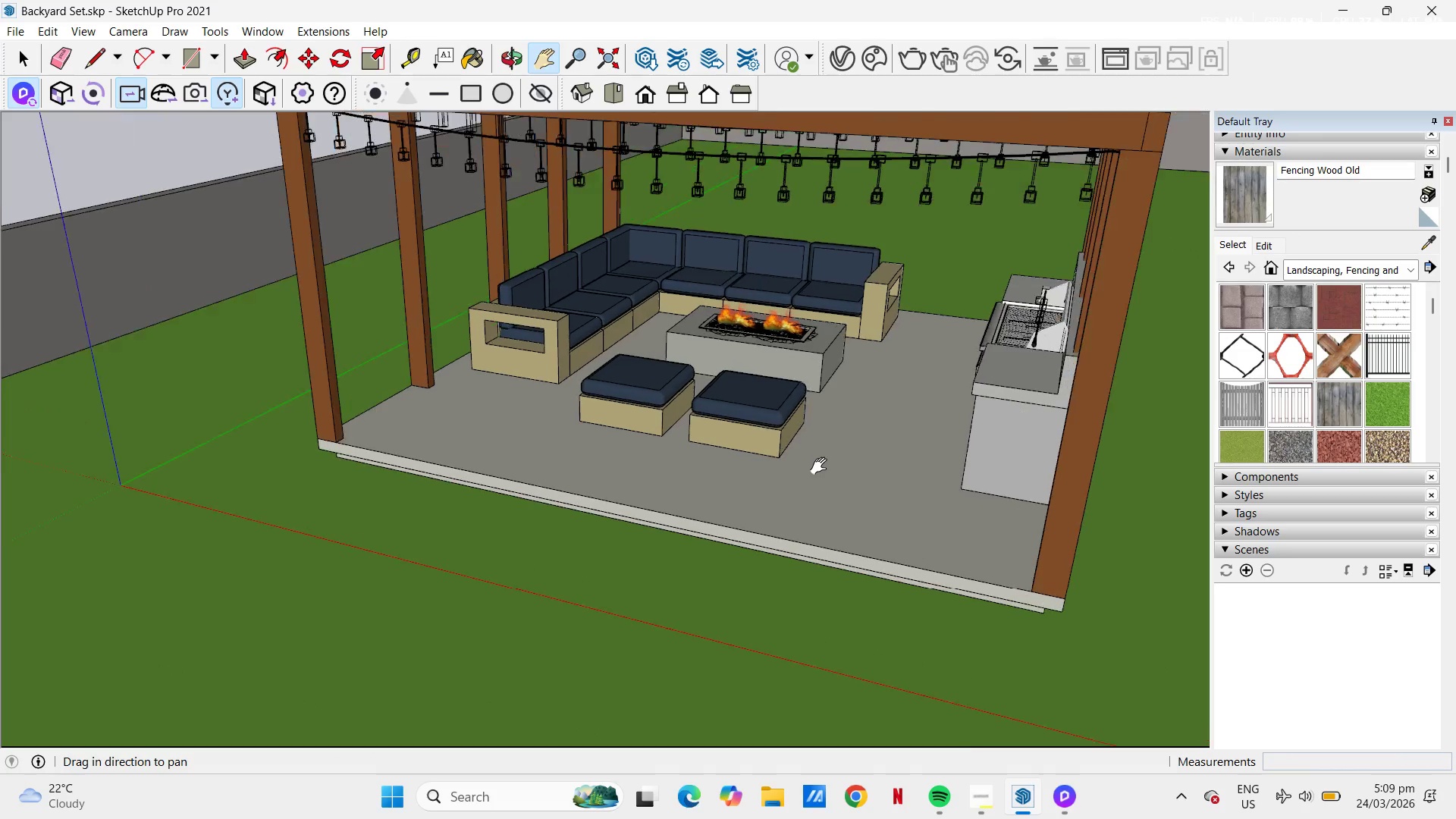 
scroll: coordinate [822, 466], scroll_direction: up, amount: 2.0
 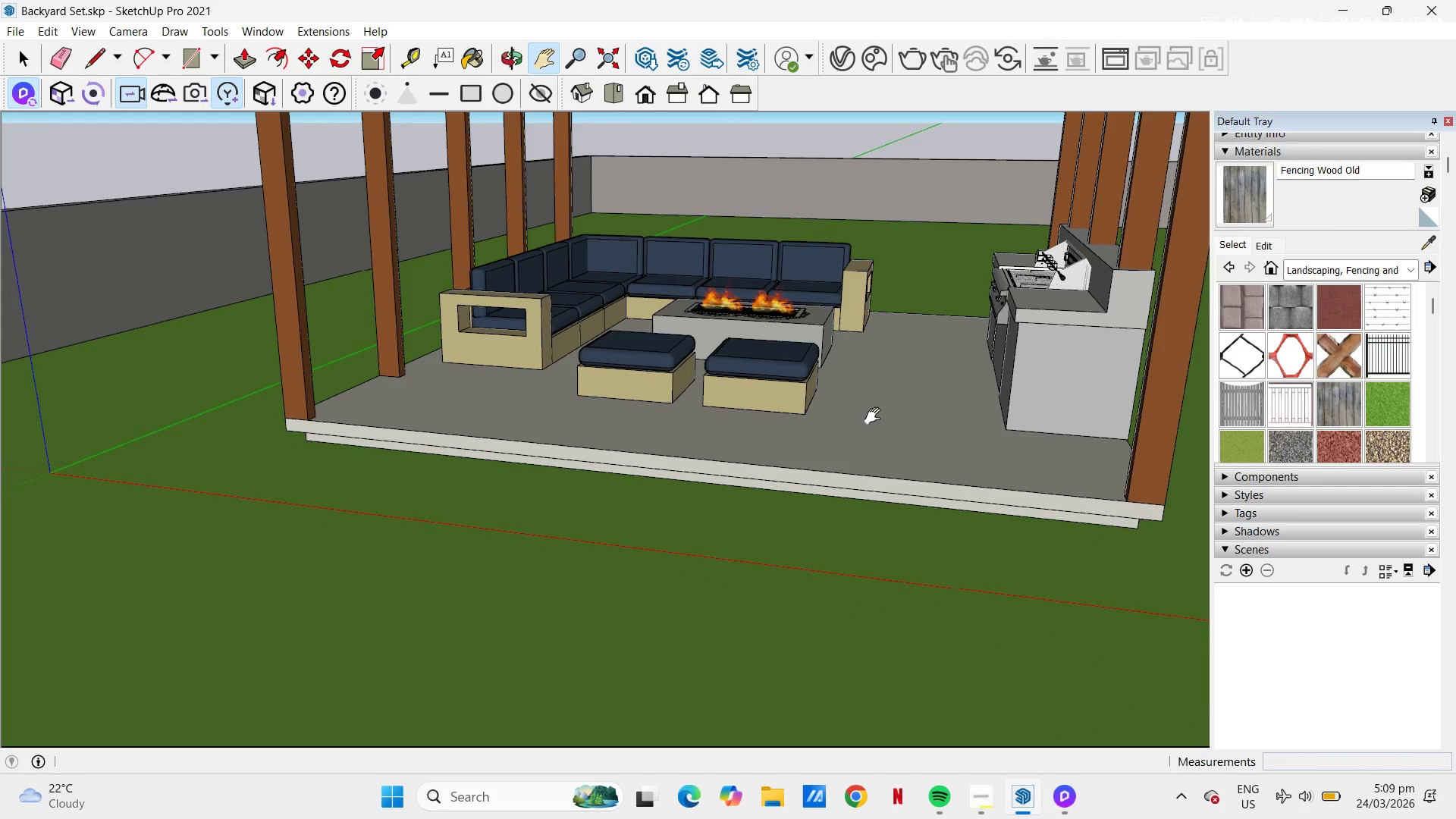 
left_click_drag(start_coordinate=[866, 421], to_coordinate=[694, 488])
 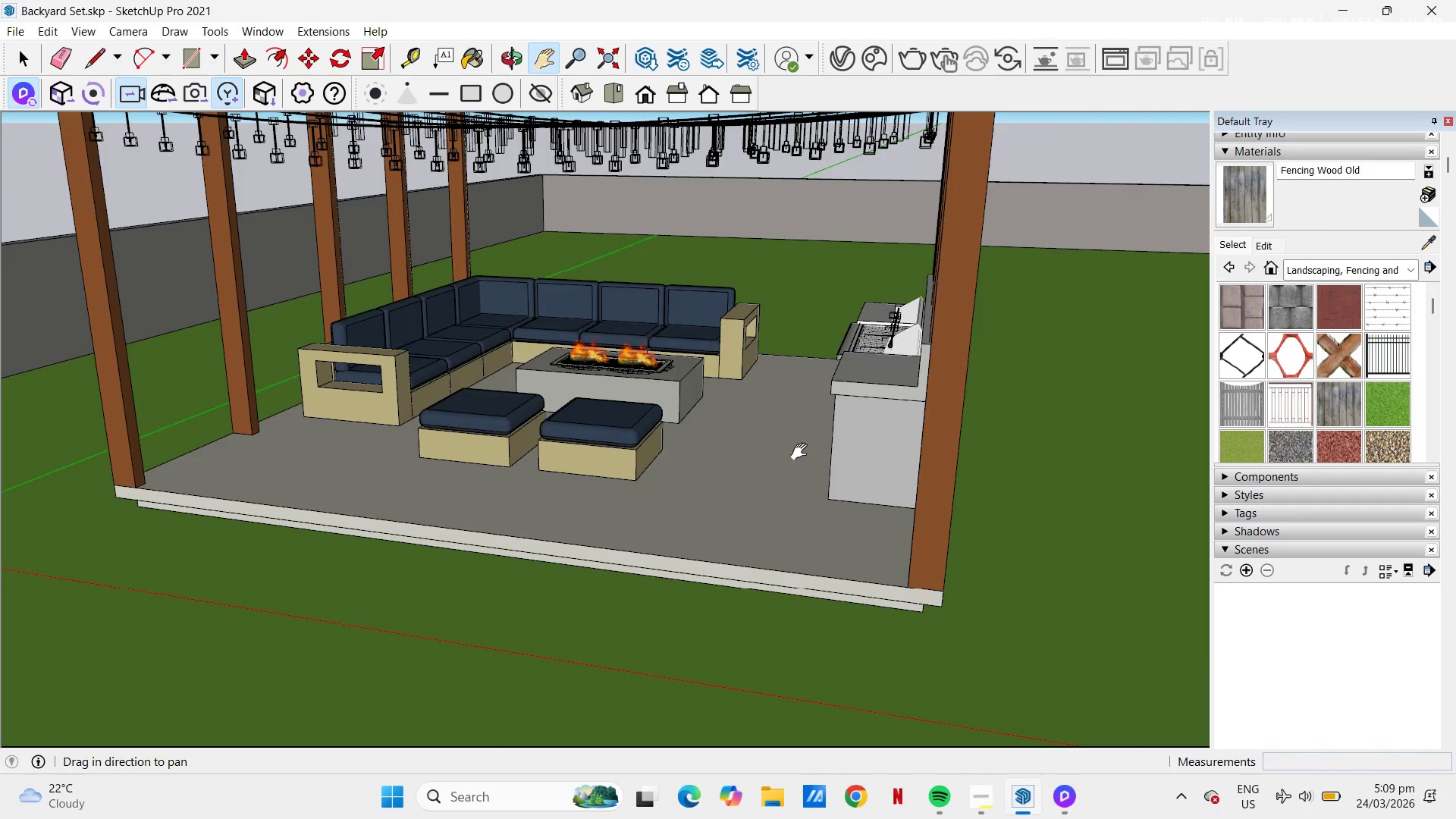 
scroll: coordinate [802, 451], scroll_direction: down, amount: 2.0
 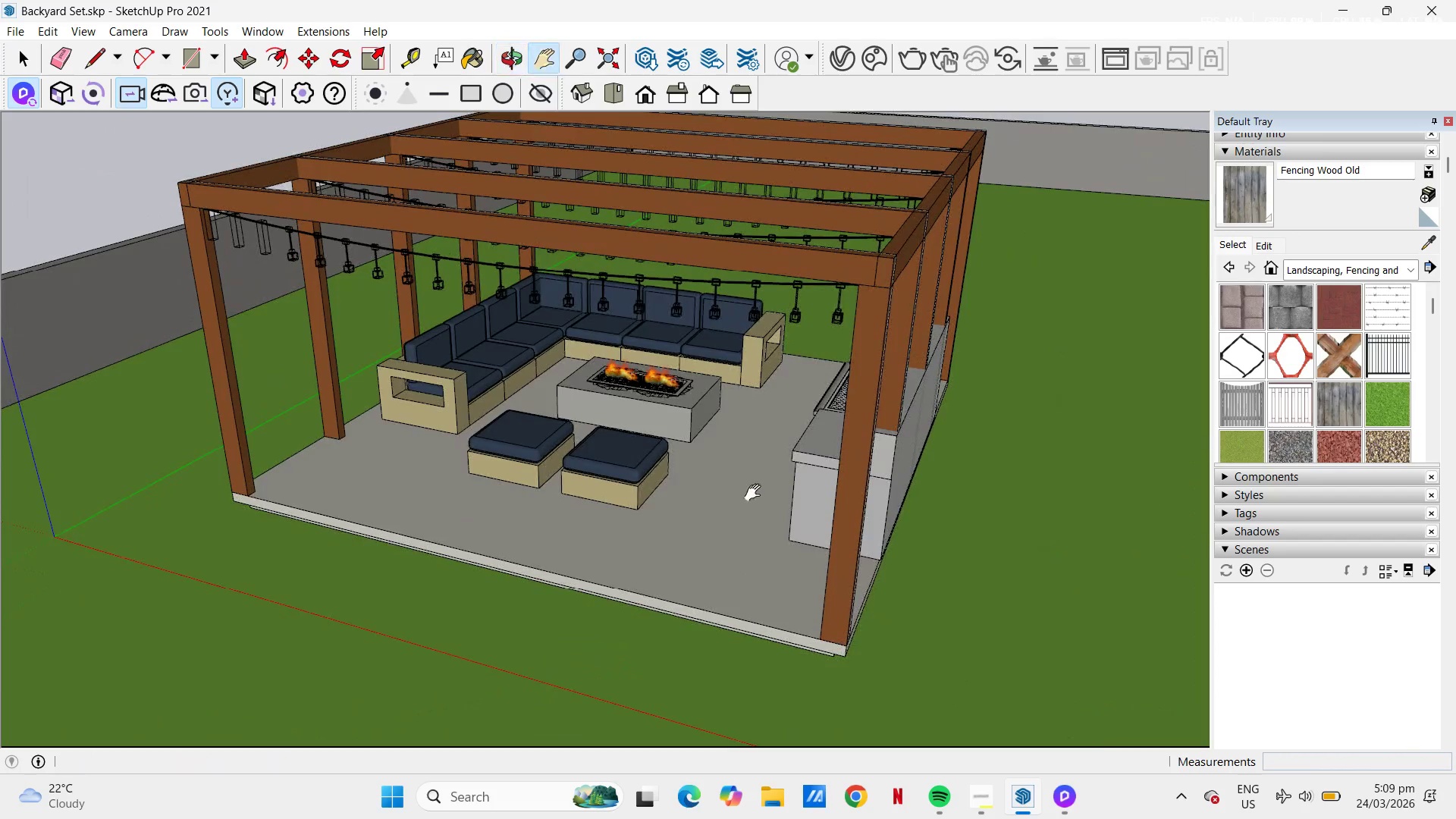 
left_click([988, 800])